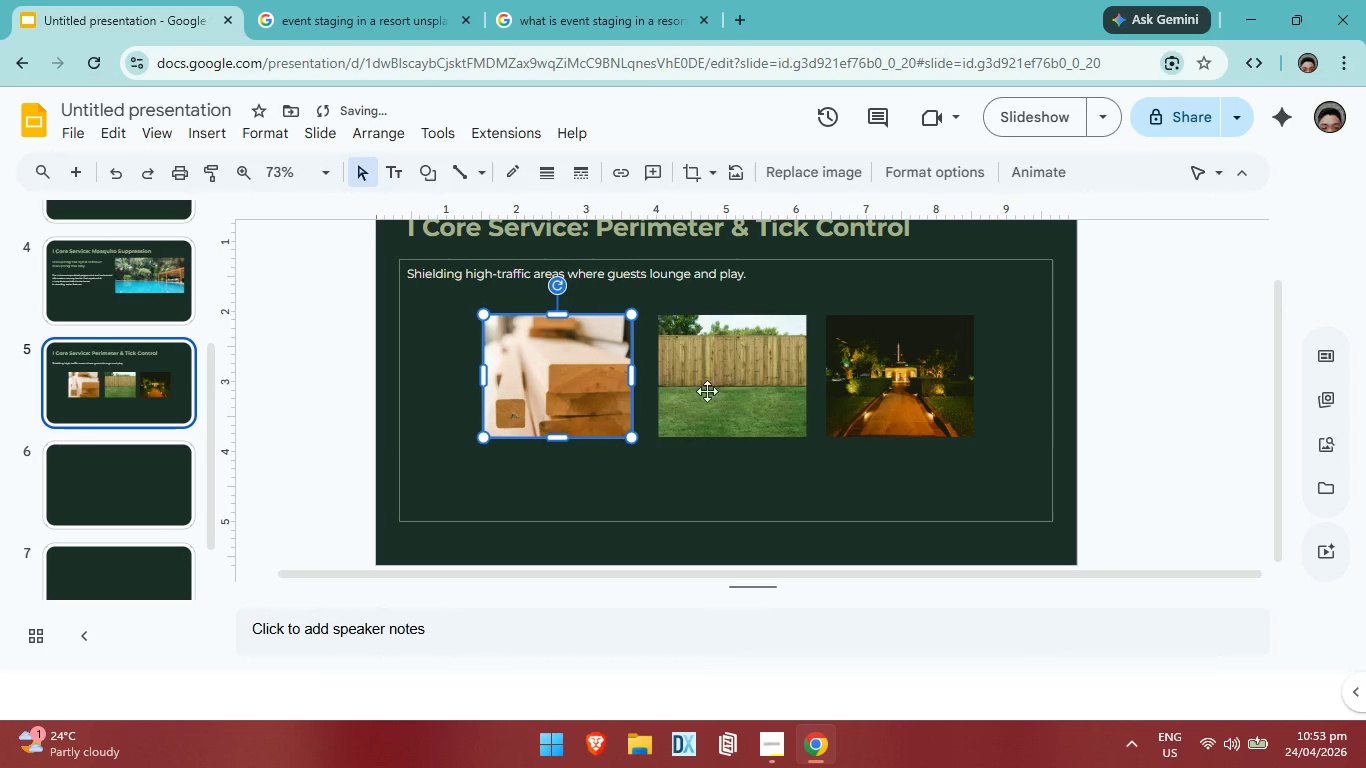 
key(ArrowLeft)
 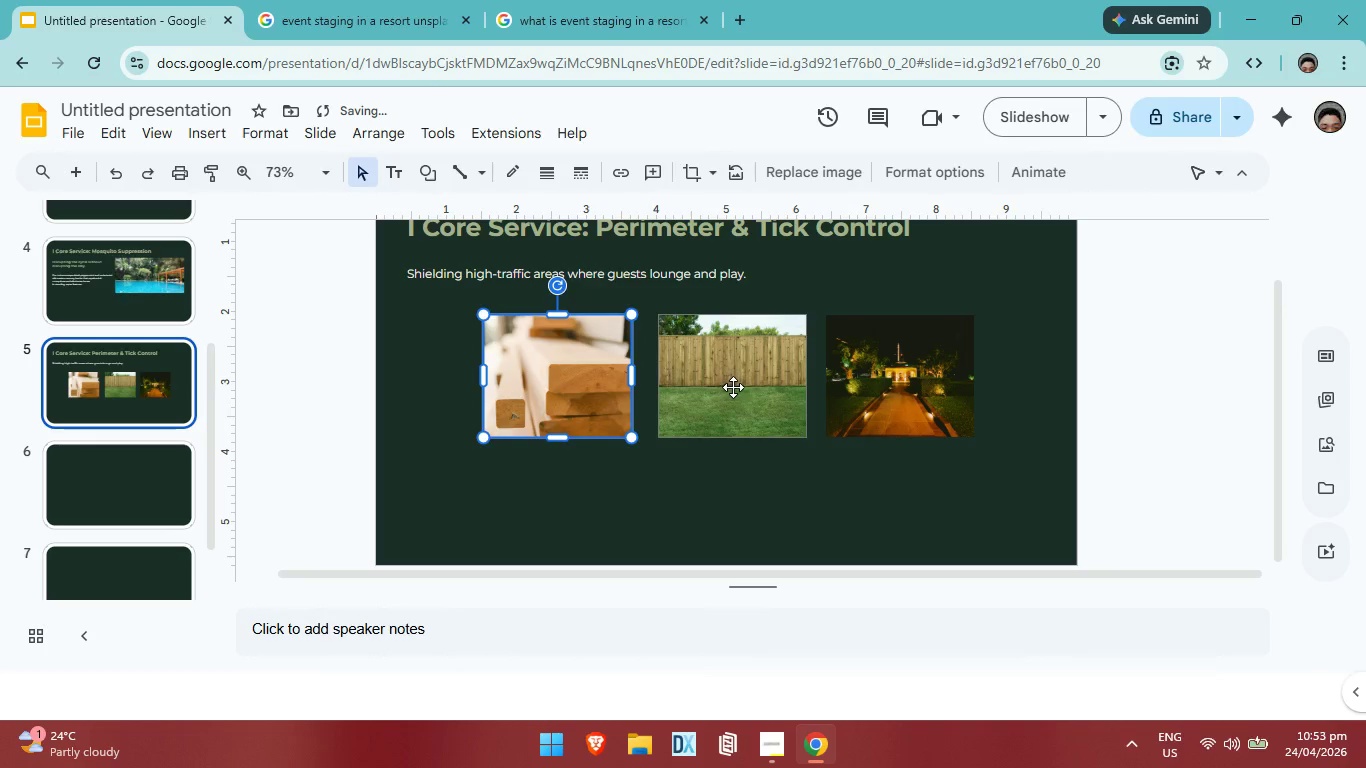 
left_click([733, 387])
 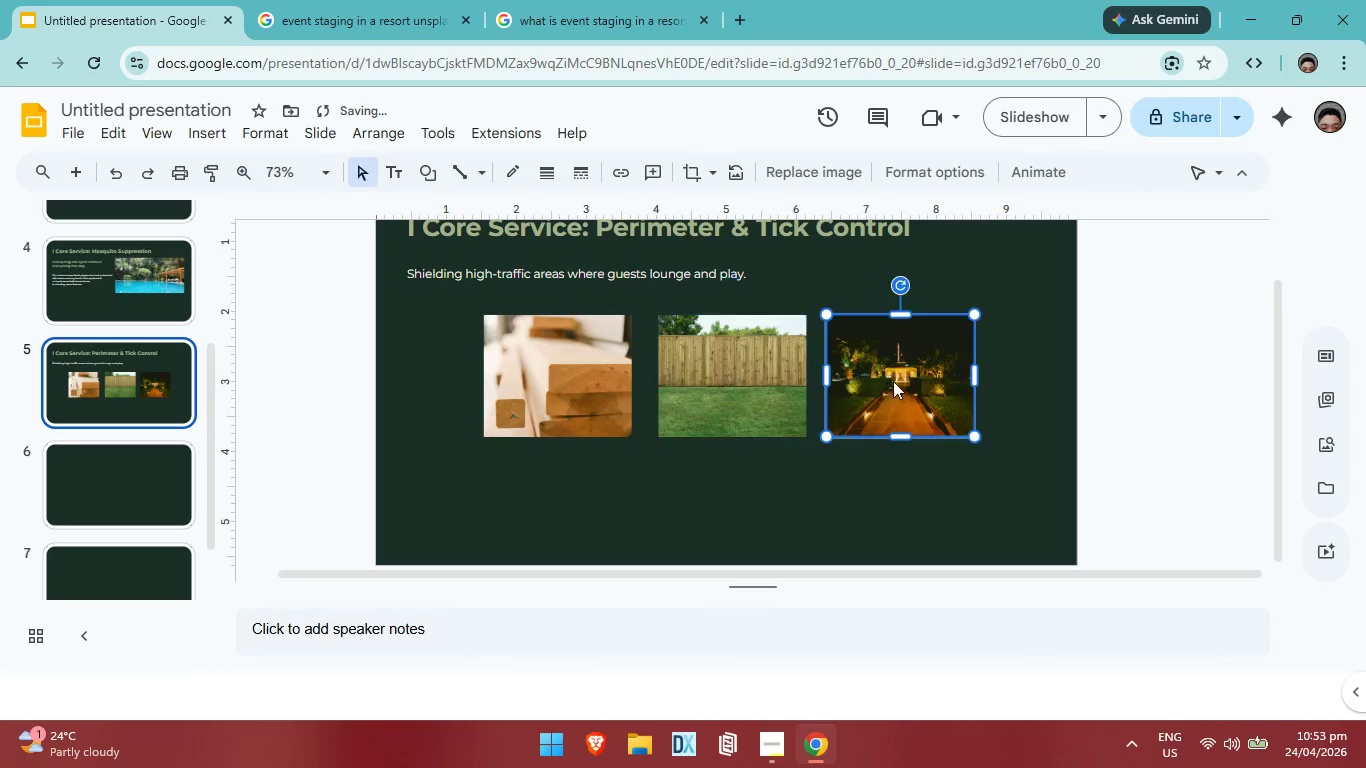 
left_click([893, 381])
 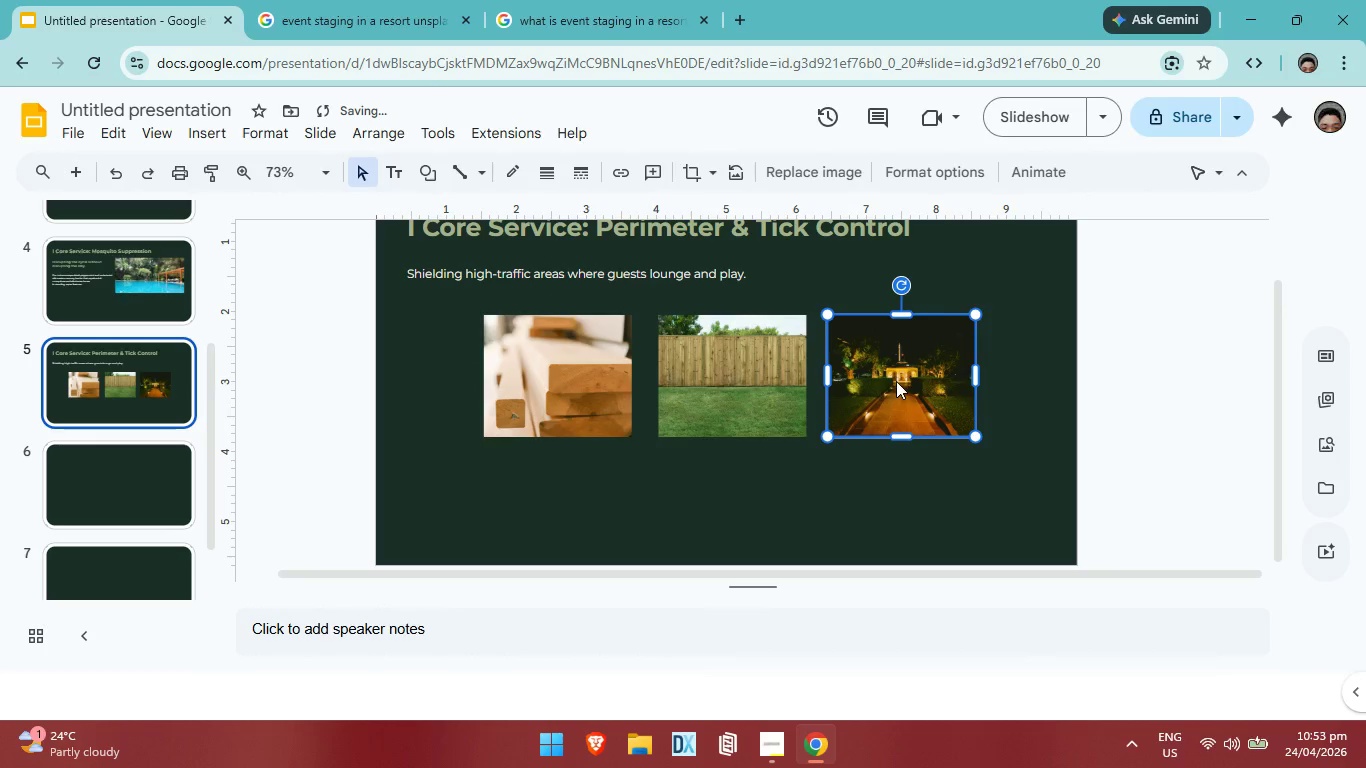 
key(ArrowRight)
 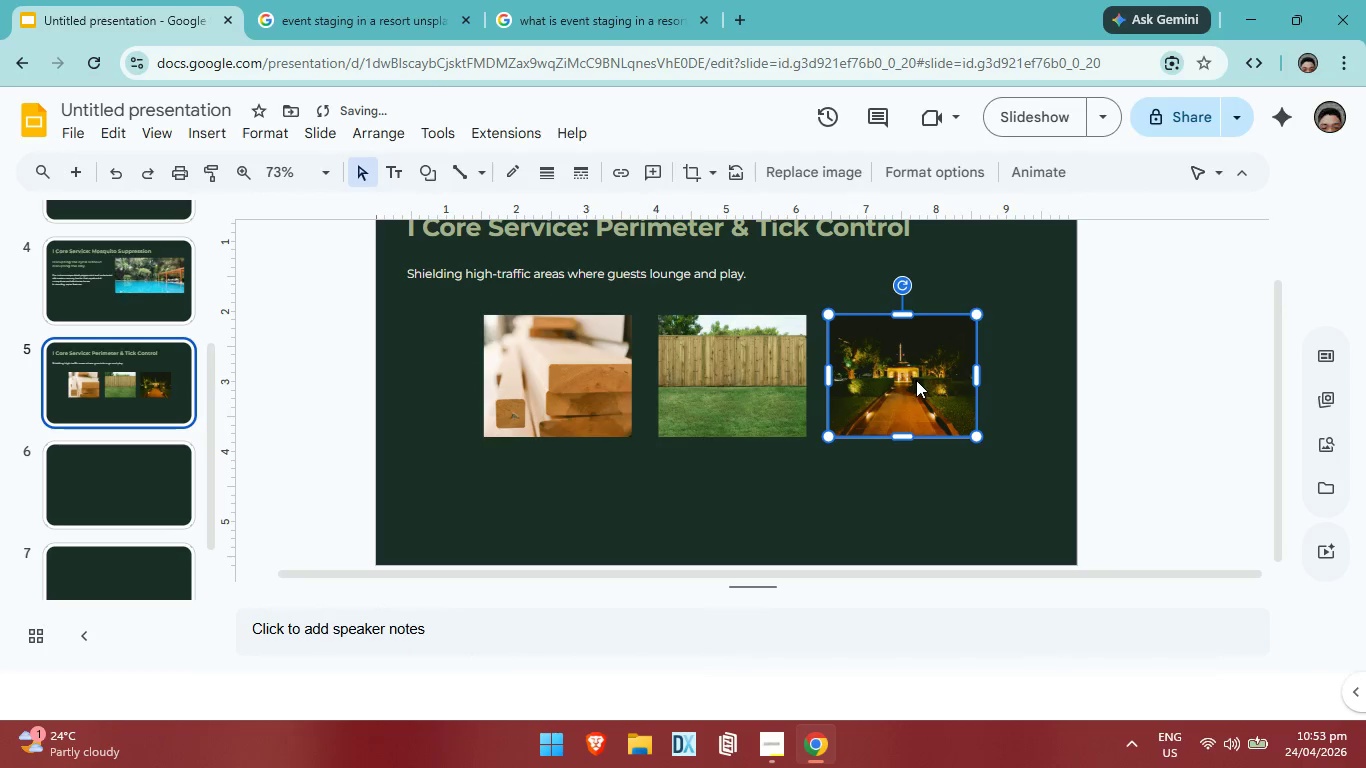 
key(ArrowRight)
 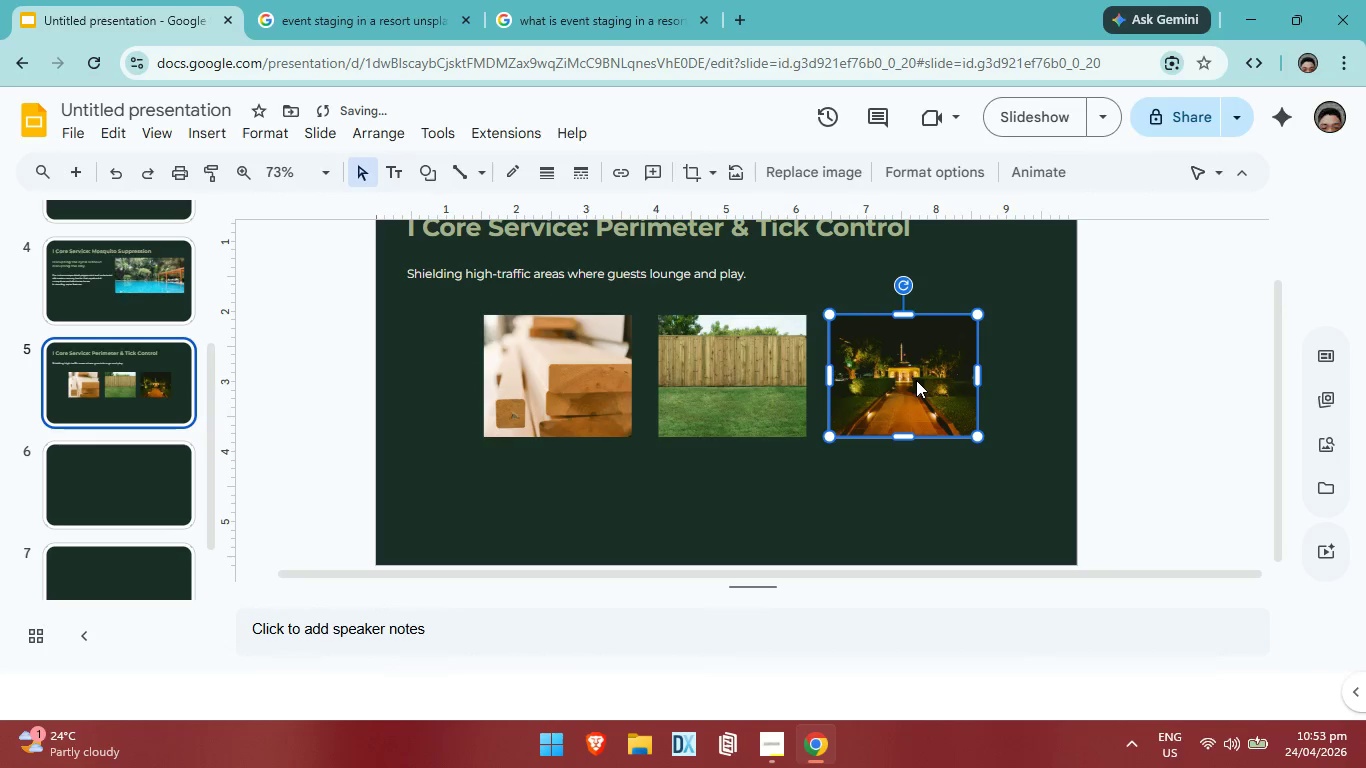 
key(ArrowRight)
 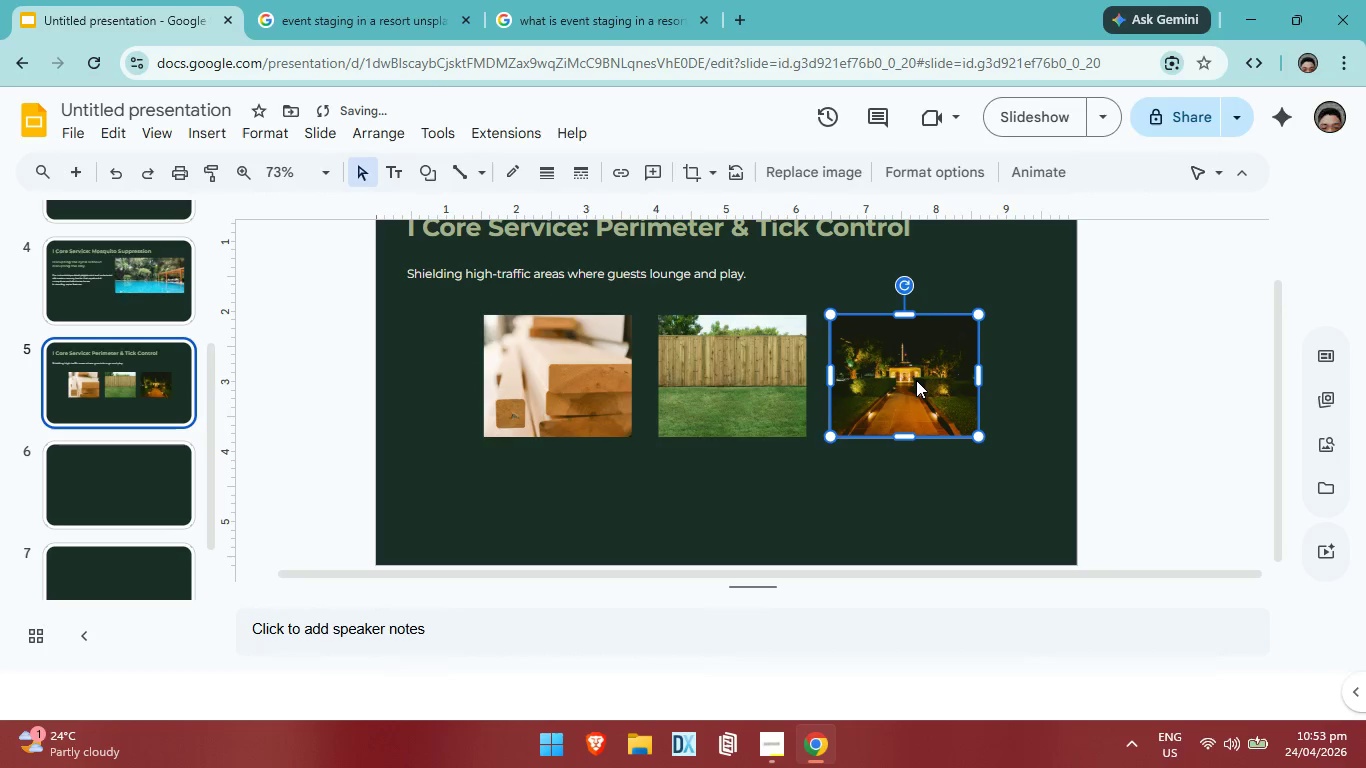 
key(ArrowRight)
 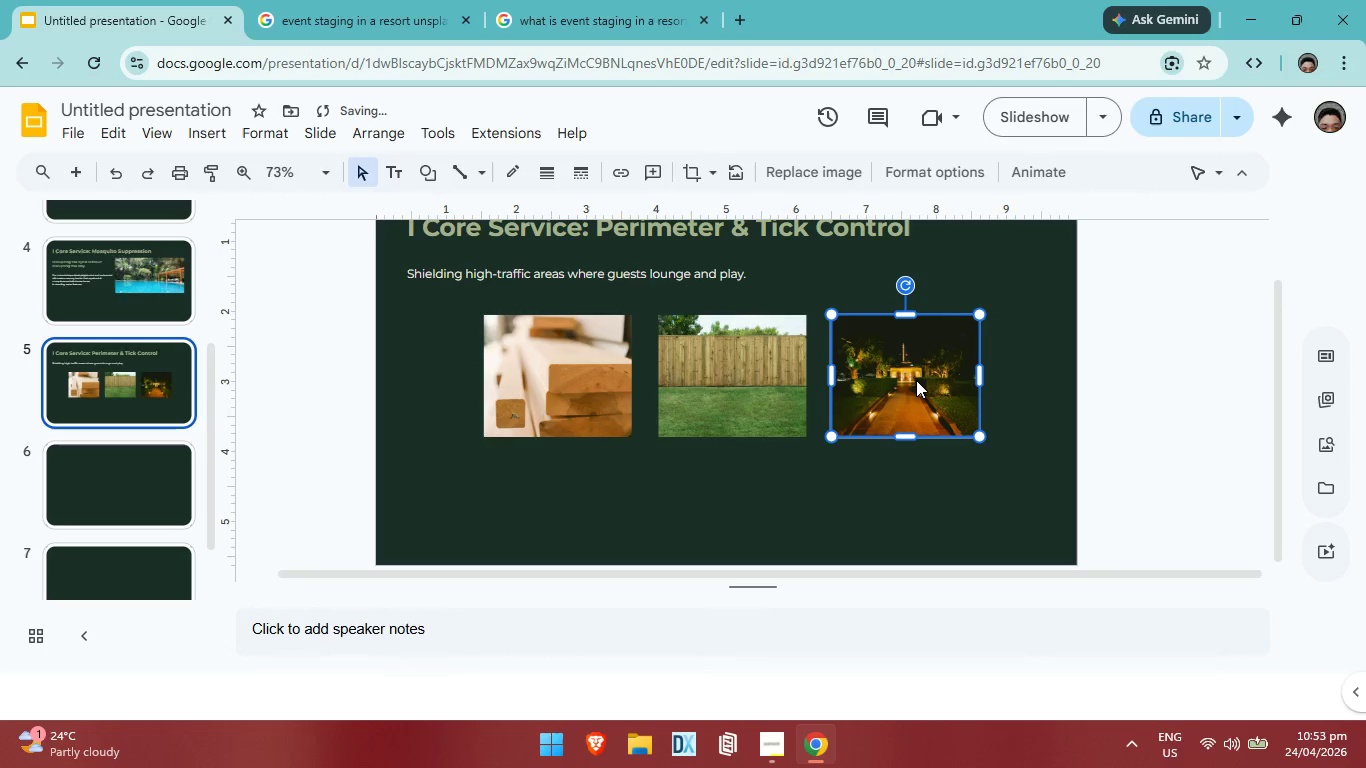 
key(ArrowRight)
 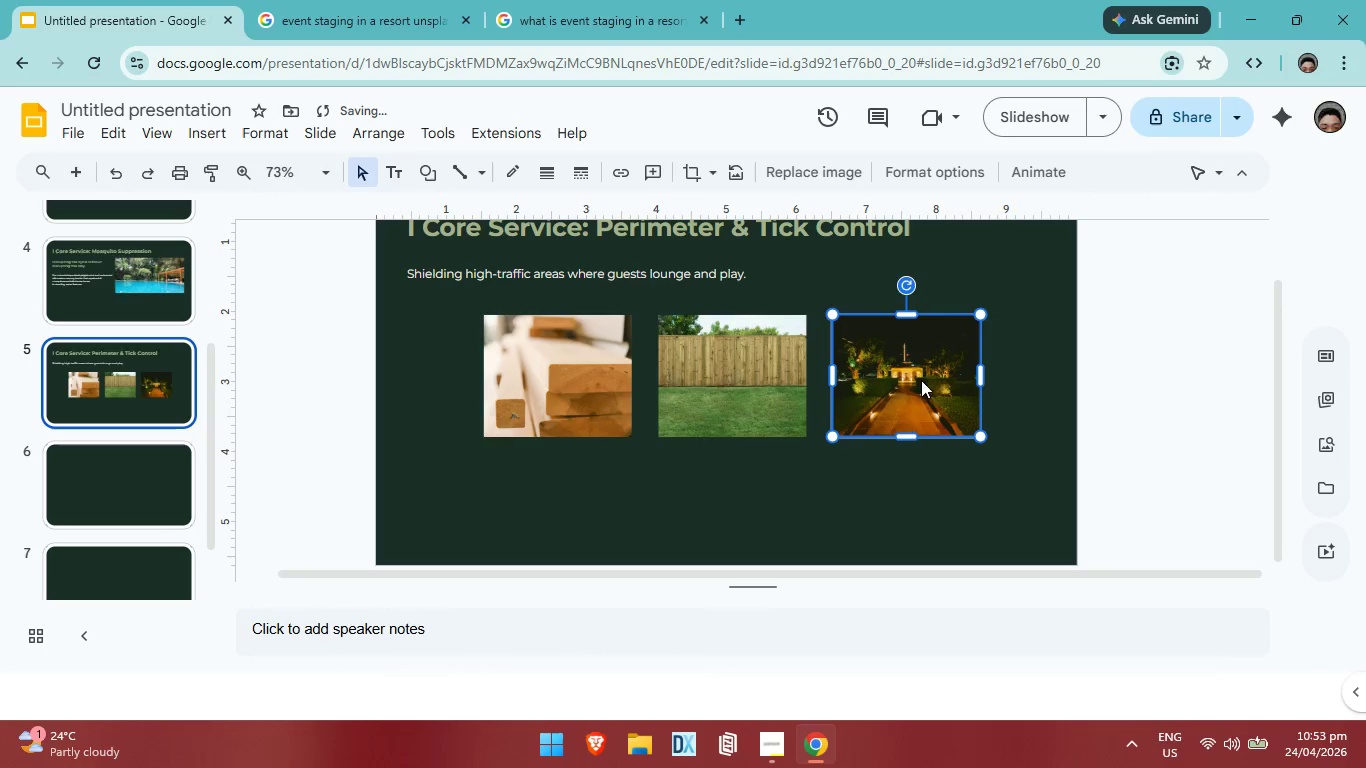 
key(ArrowRight)
 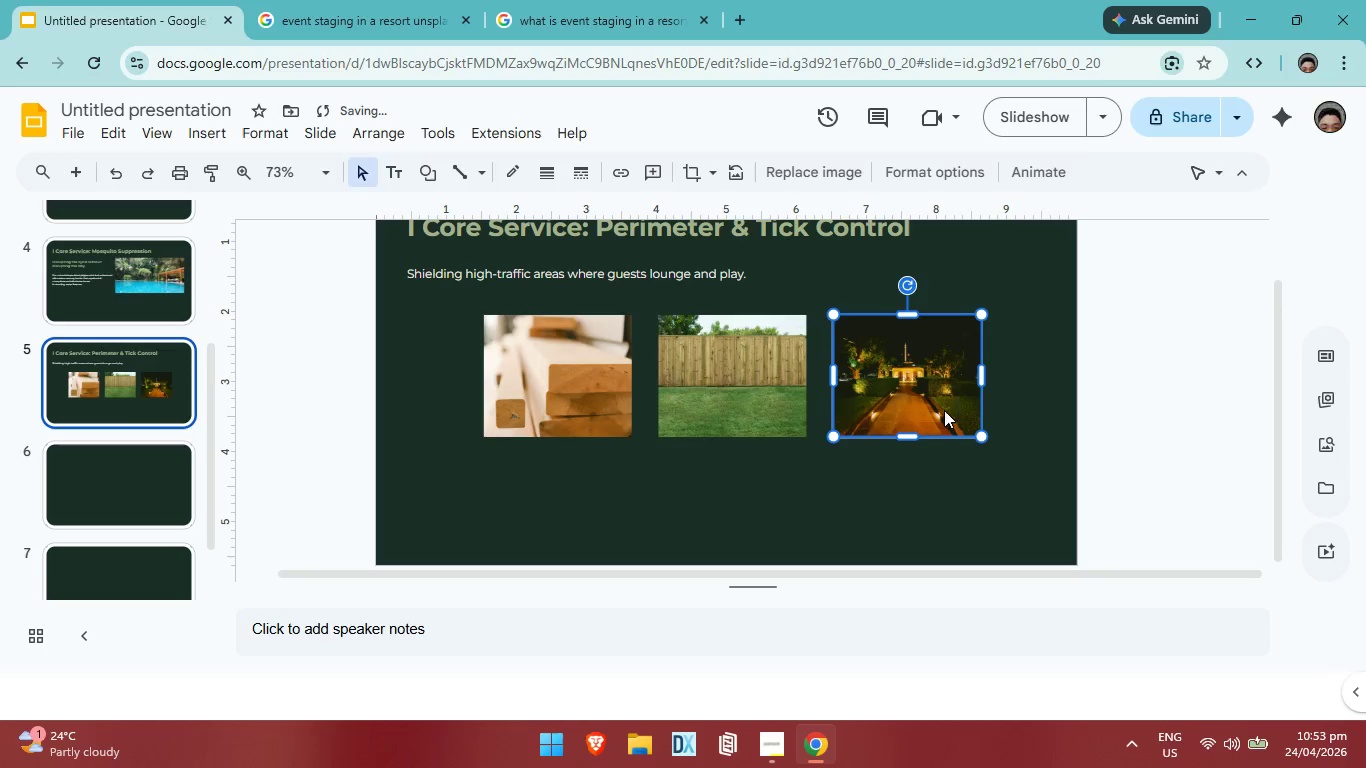 
key(ArrowRight)
 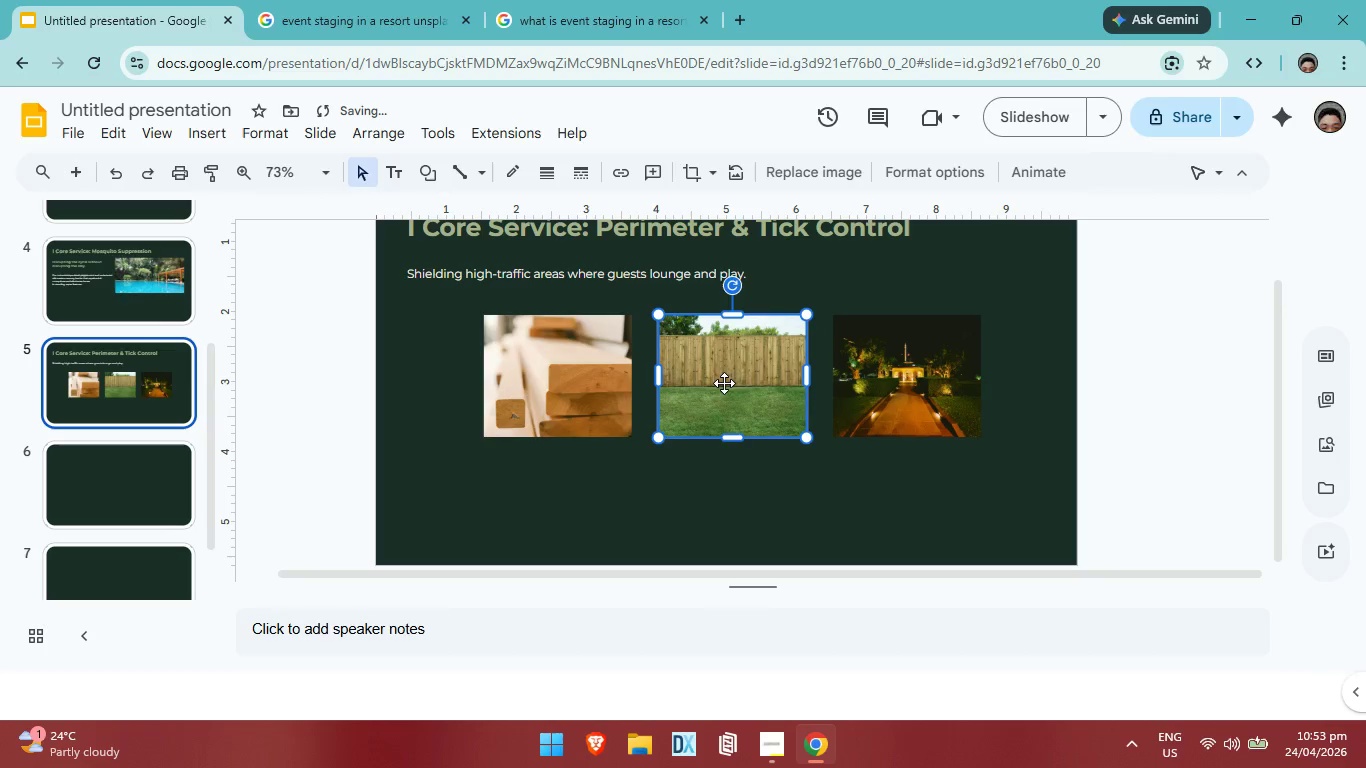 
left_click([724, 383])
 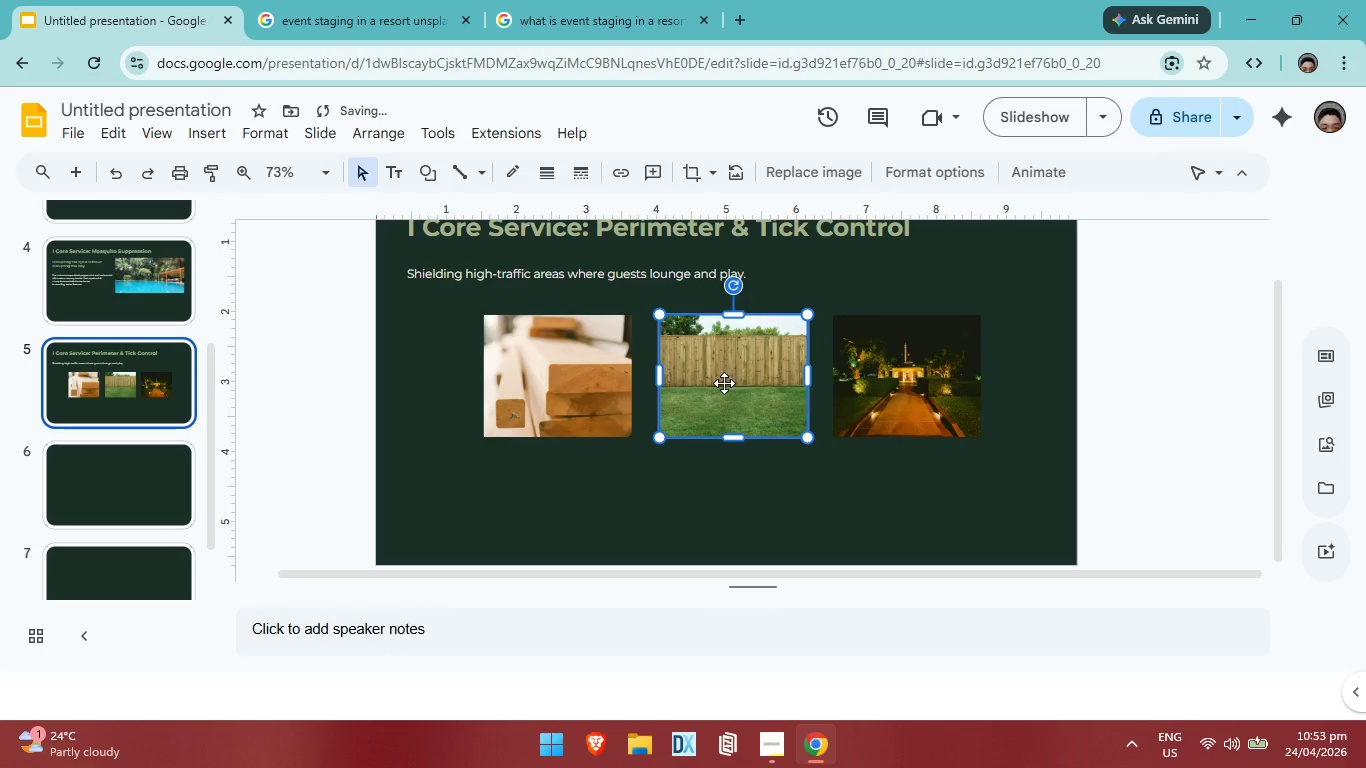 
key(ArrowRight)
 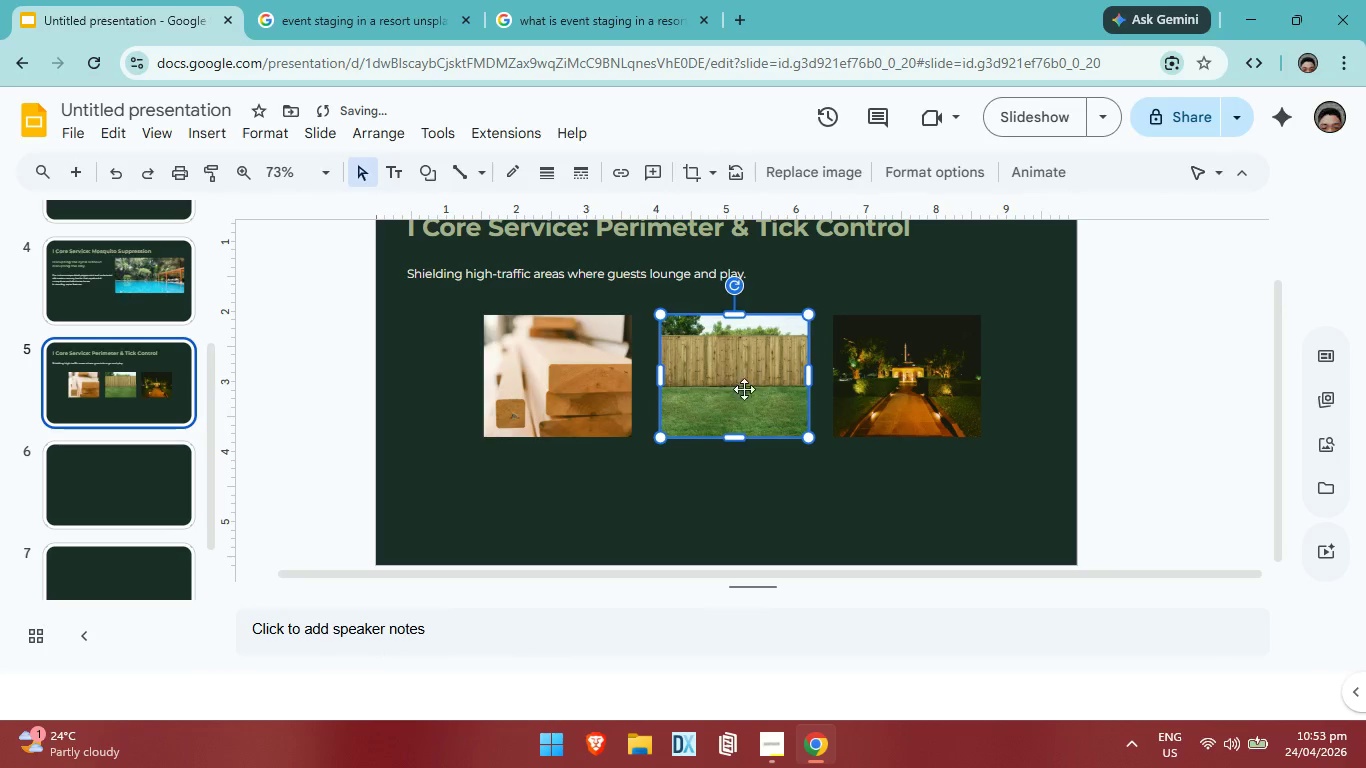 
key(ArrowRight)
 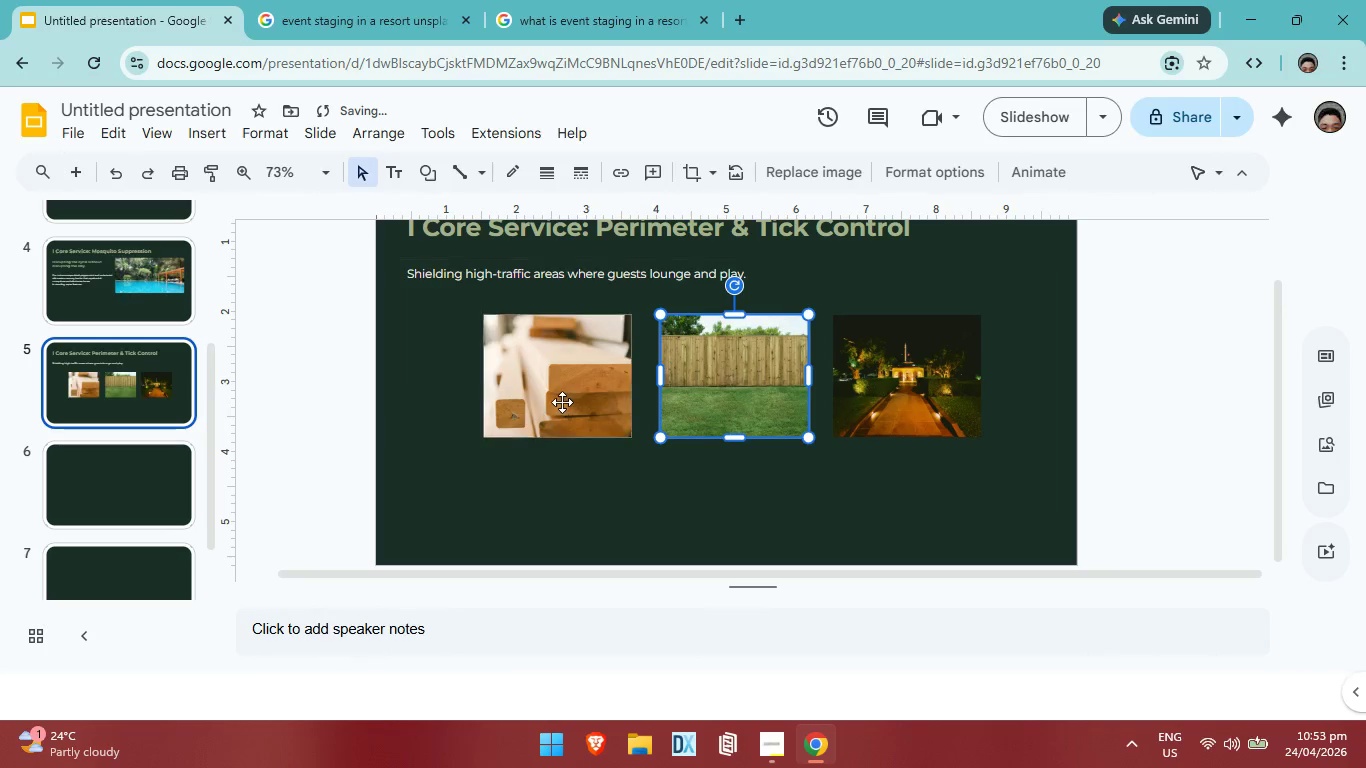 
left_click([562, 402])
 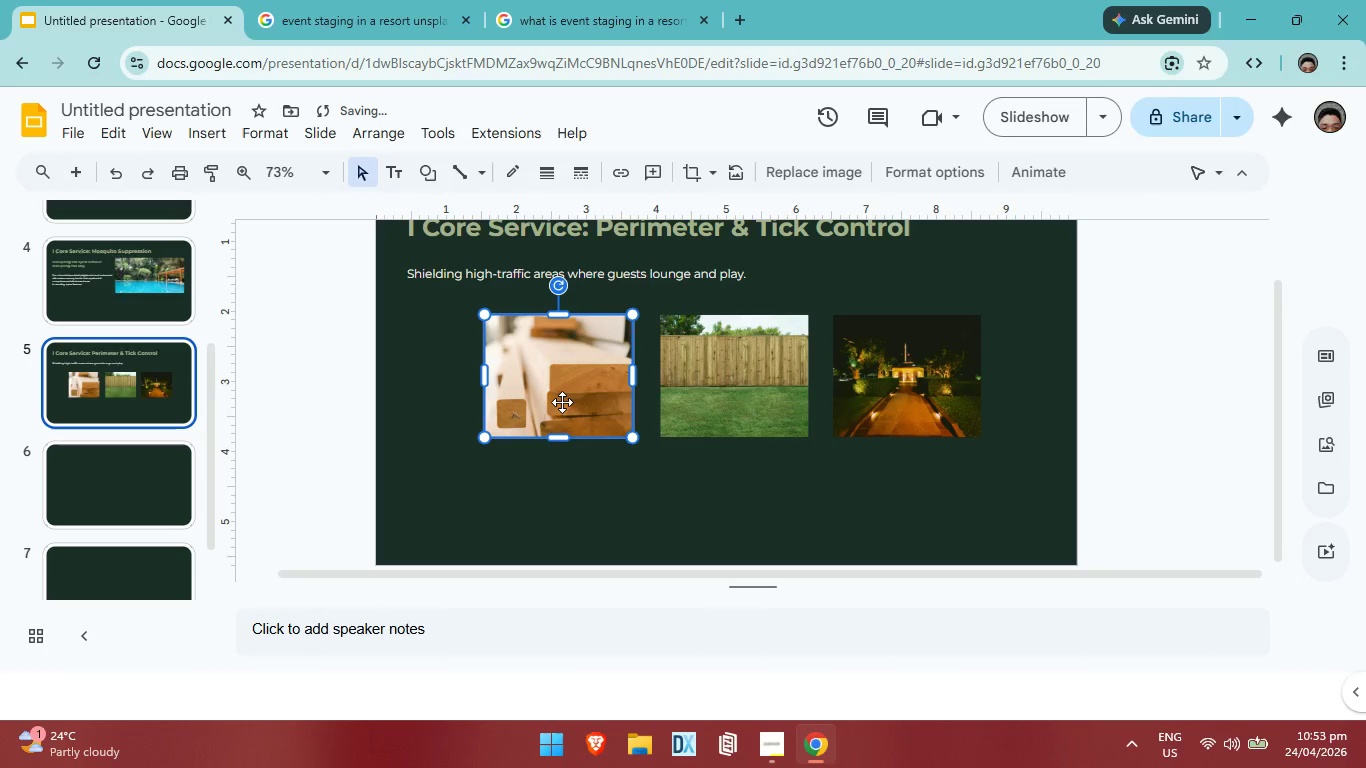 
key(ArrowRight)
 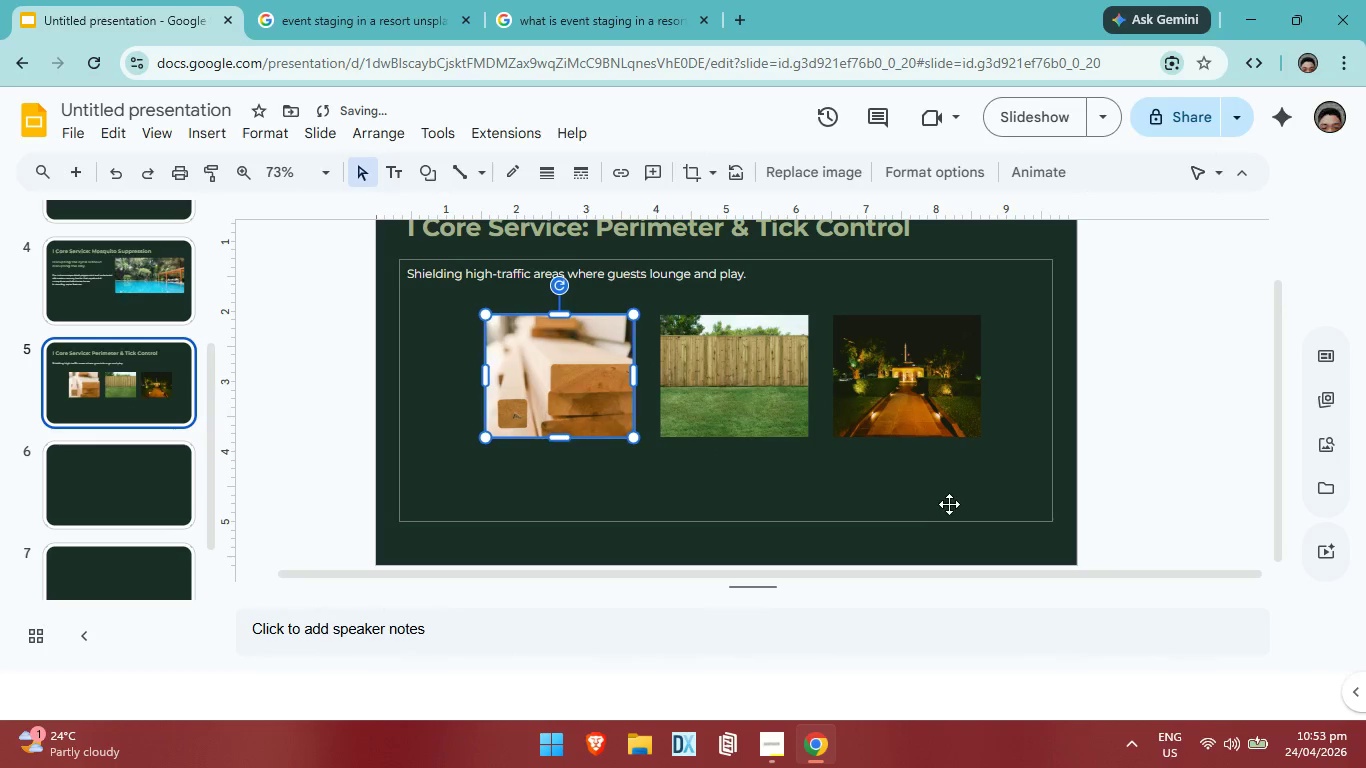 
key(ArrowRight)
 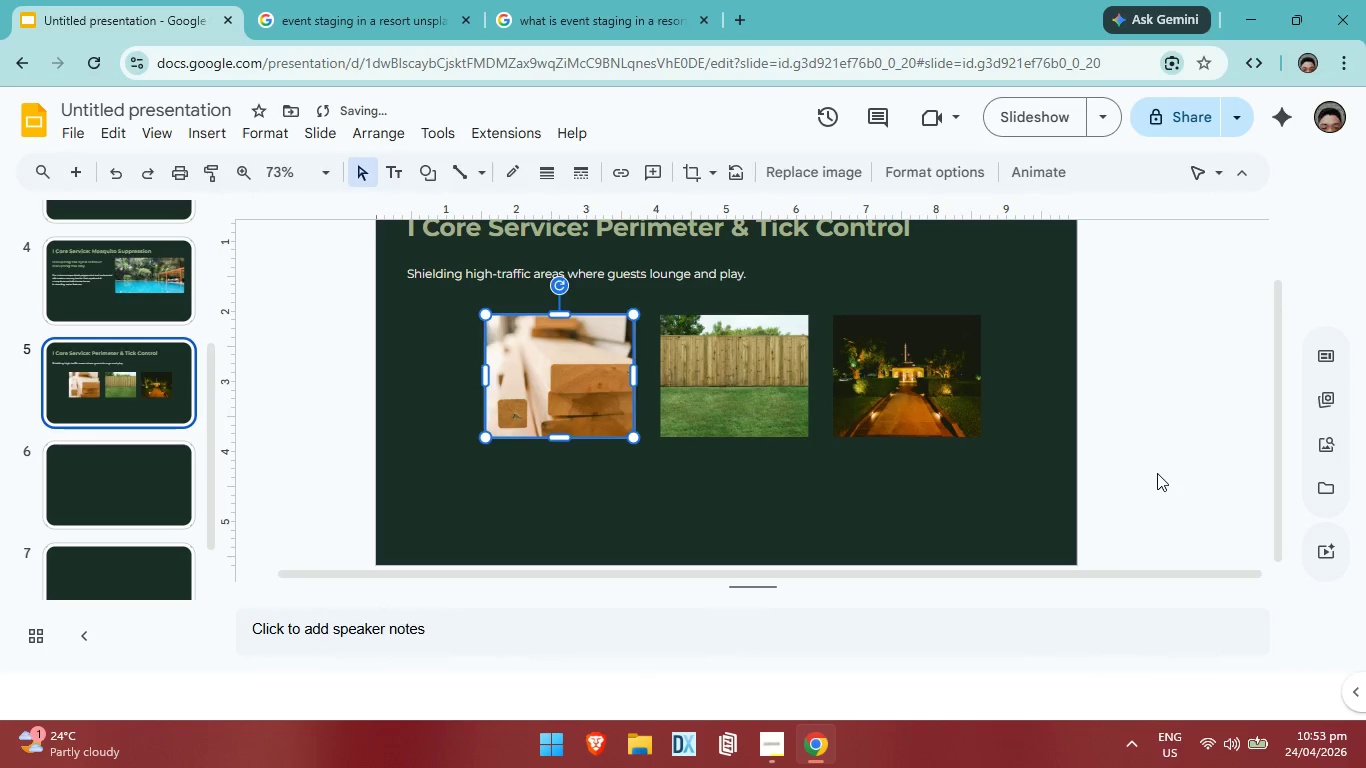 
left_click([1157, 473])
 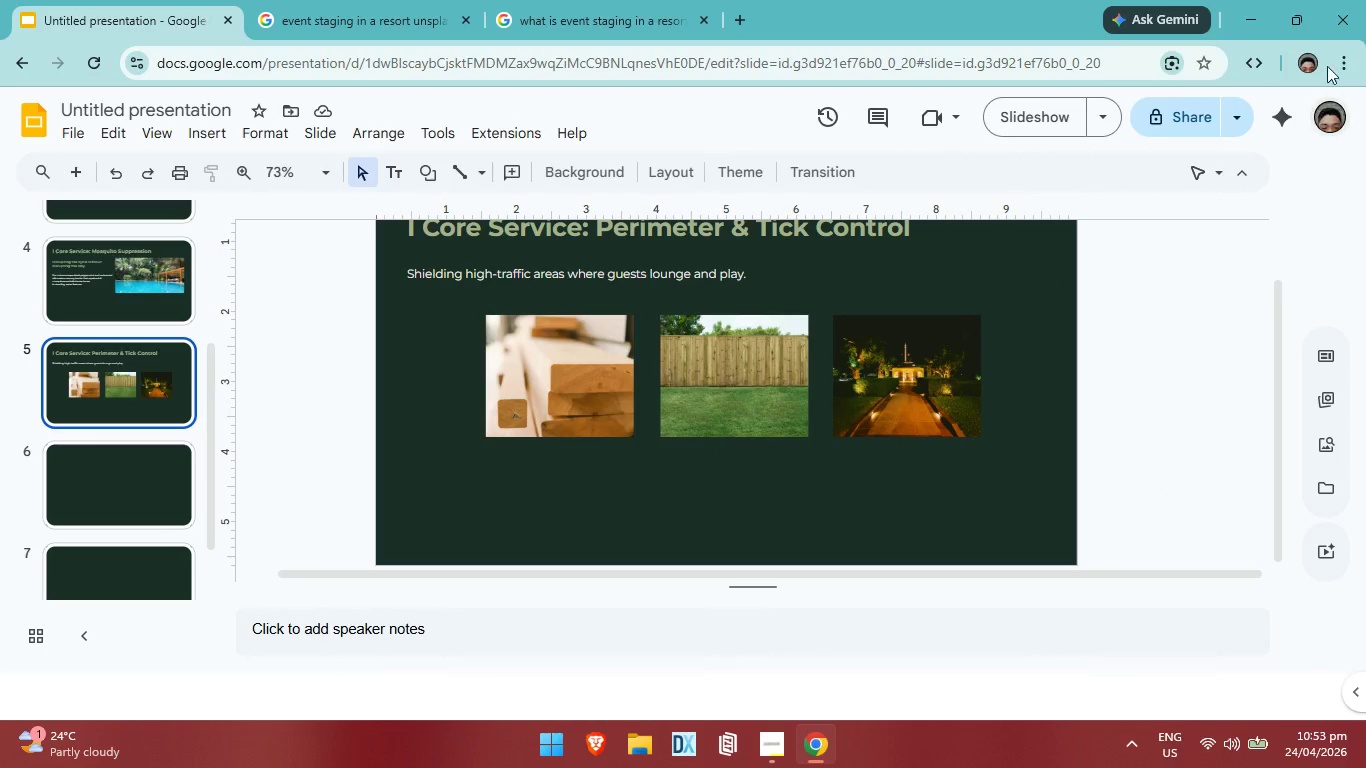 
wait(6.86)
 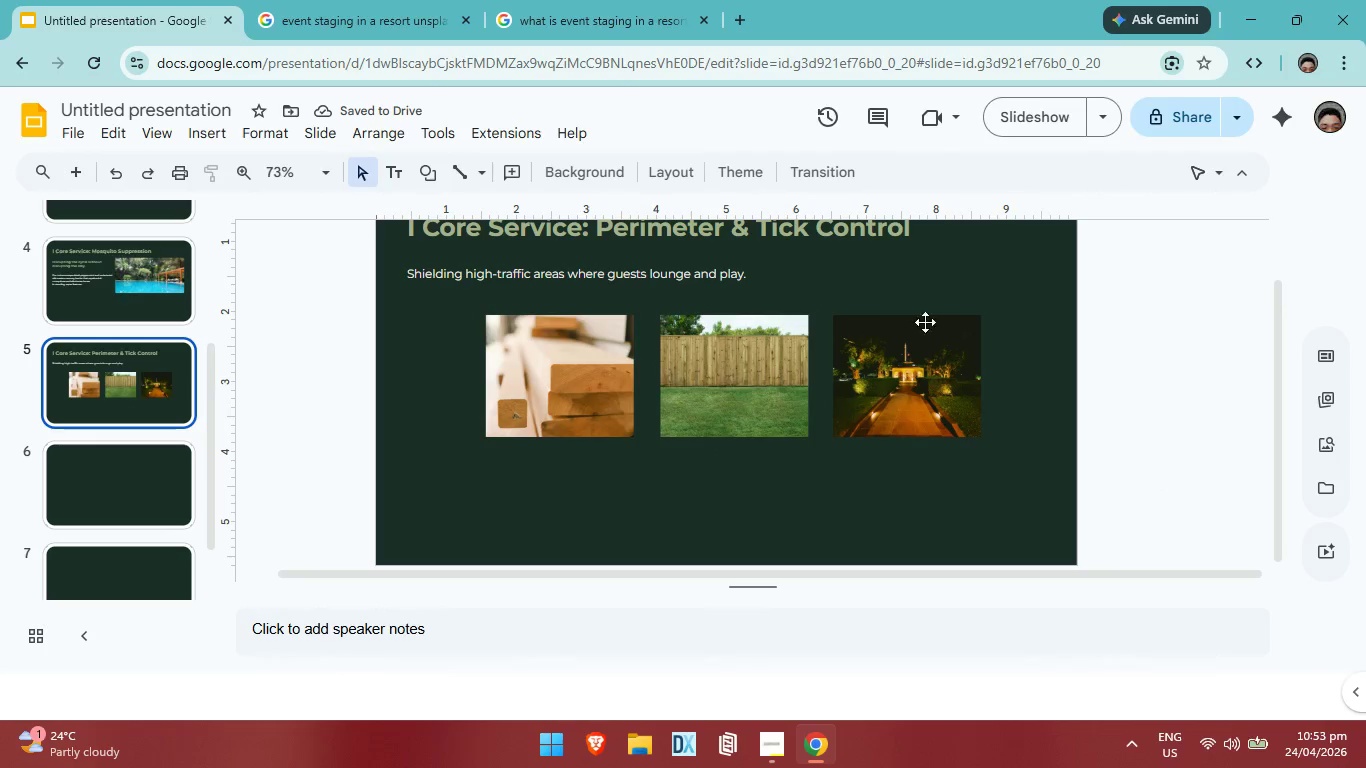 
left_click([579, 468])
 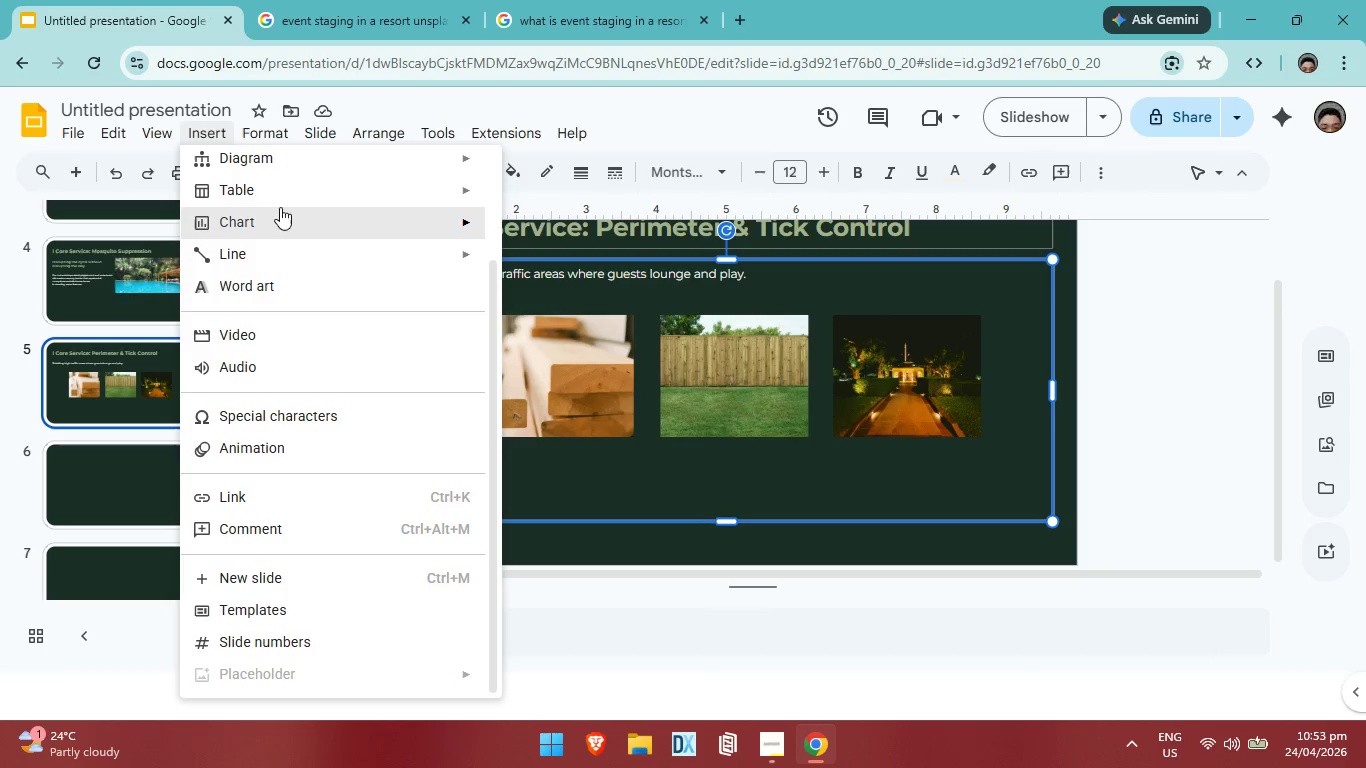 
scroll: coordinate [324, 276], scroll_direction: up, amount: 7.0
 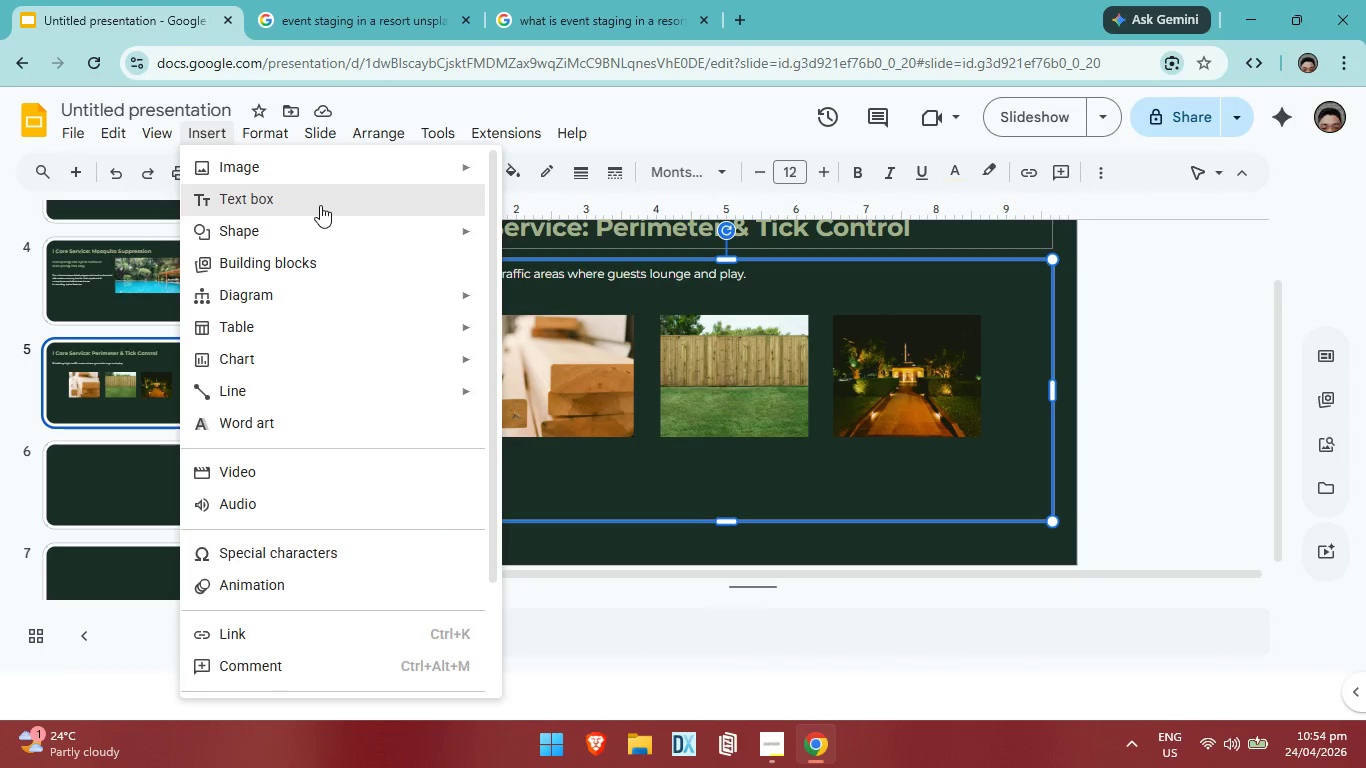 
left_click([320, 204])
 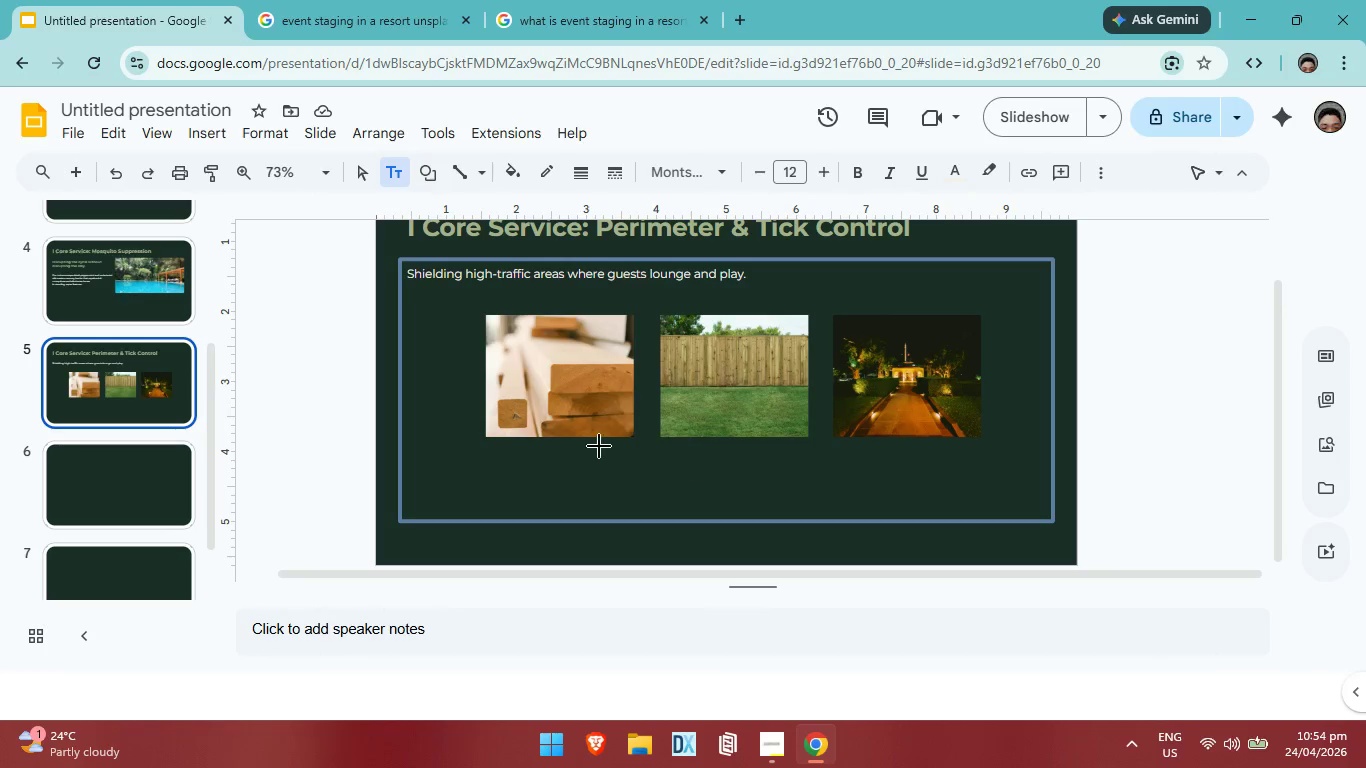 
wait(15.08)
 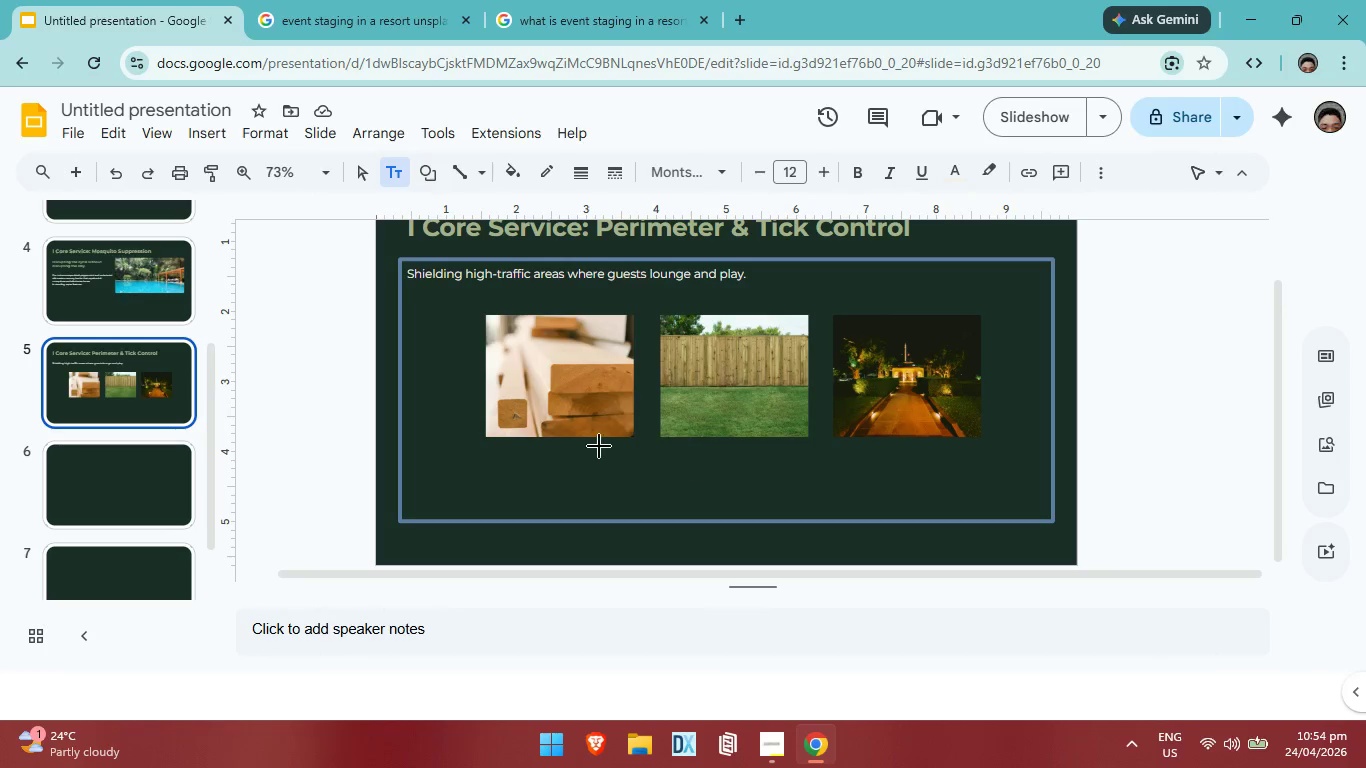 
left_click_drag(start_coordinate=[503, 454], to_coordinate=[621, 491])
 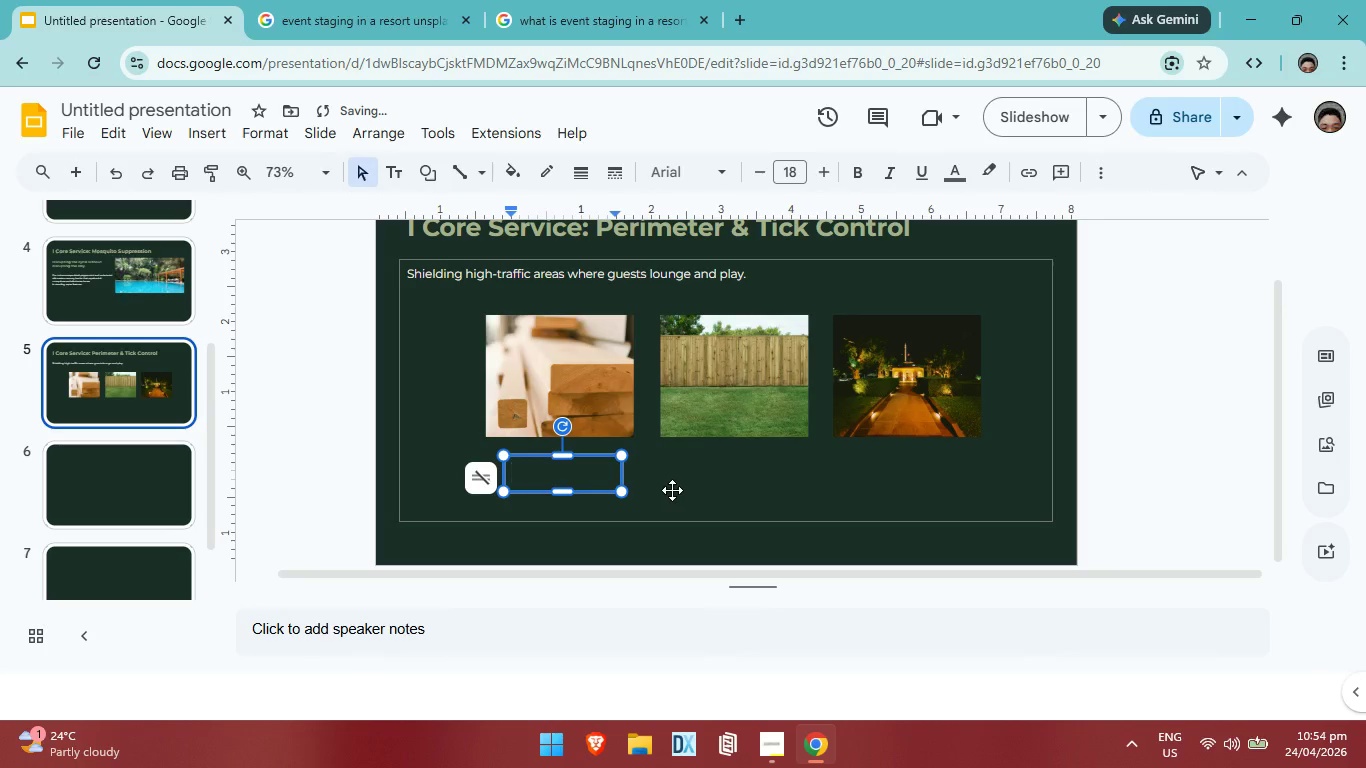 
left_click([673, 490])
 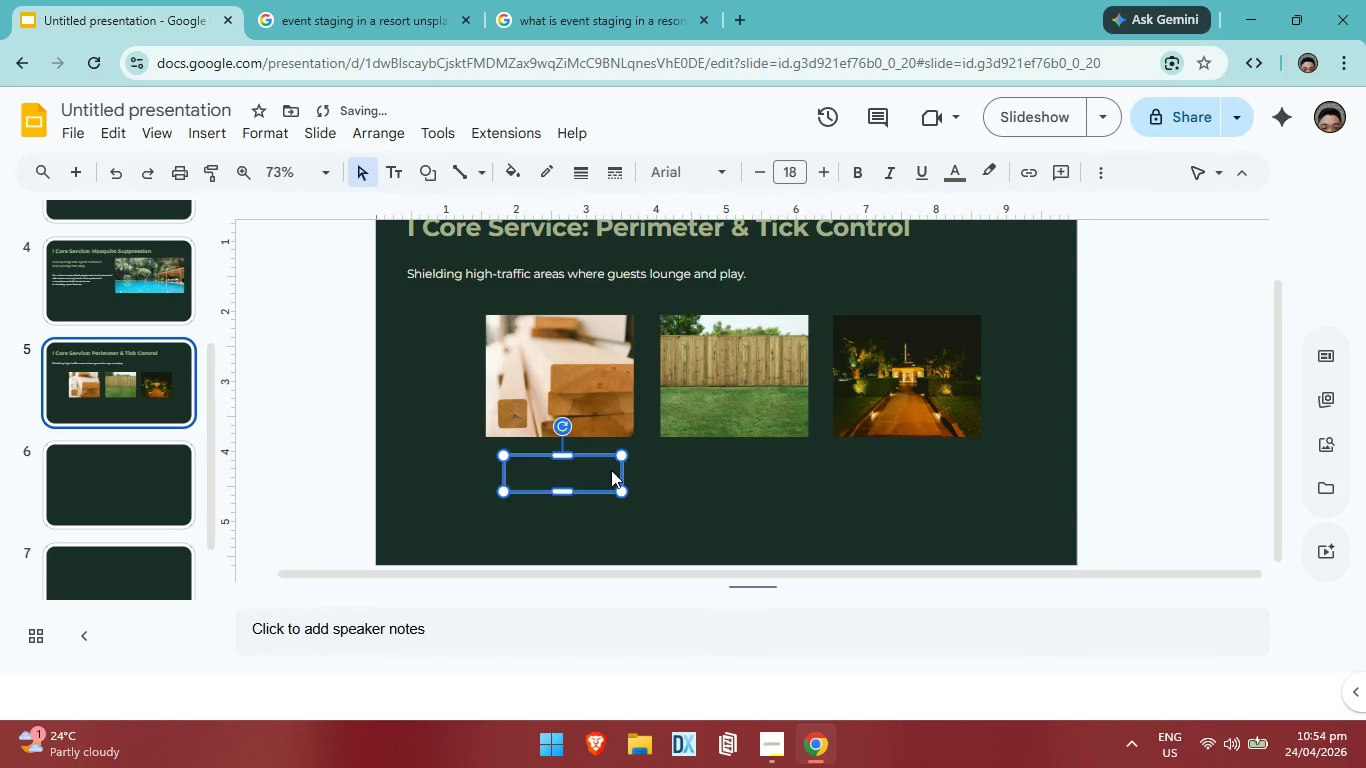 
left_click([611, 470])
 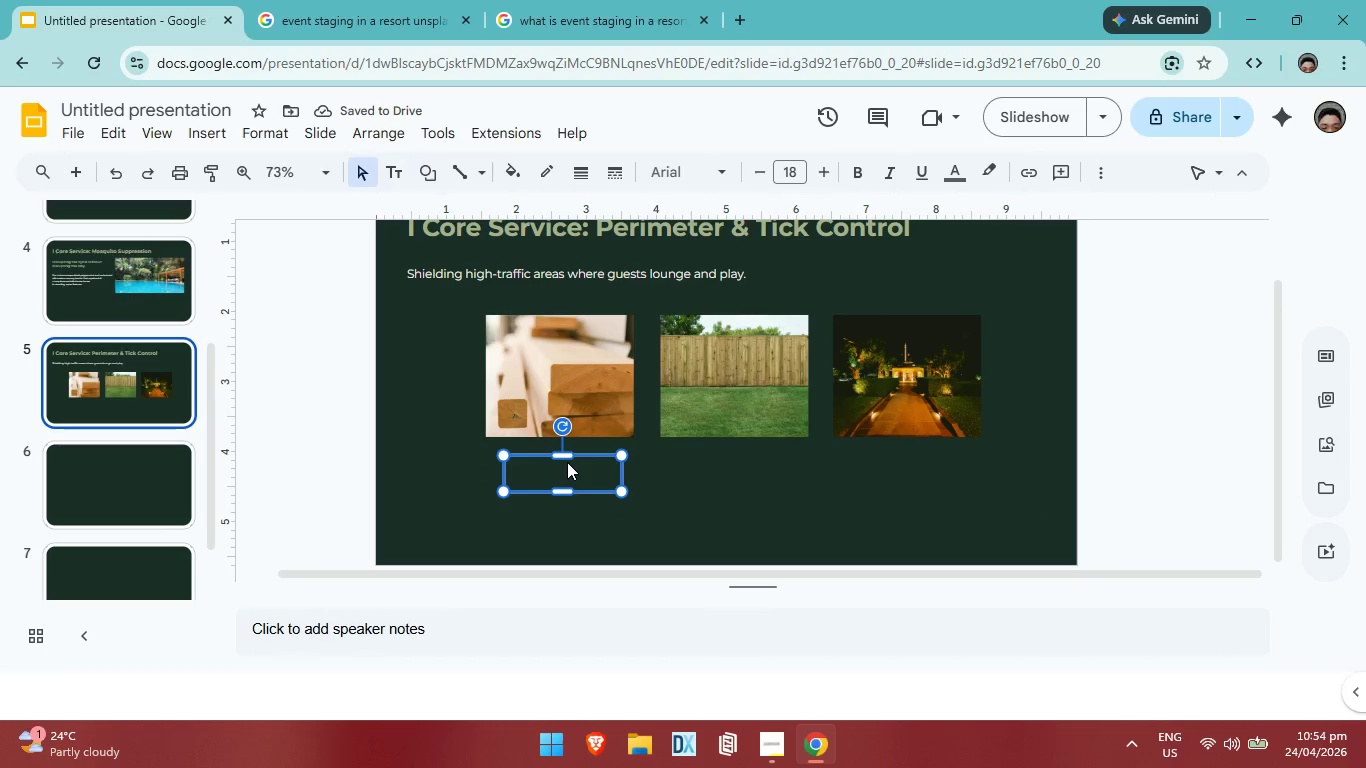 
left_click([567, 462])
 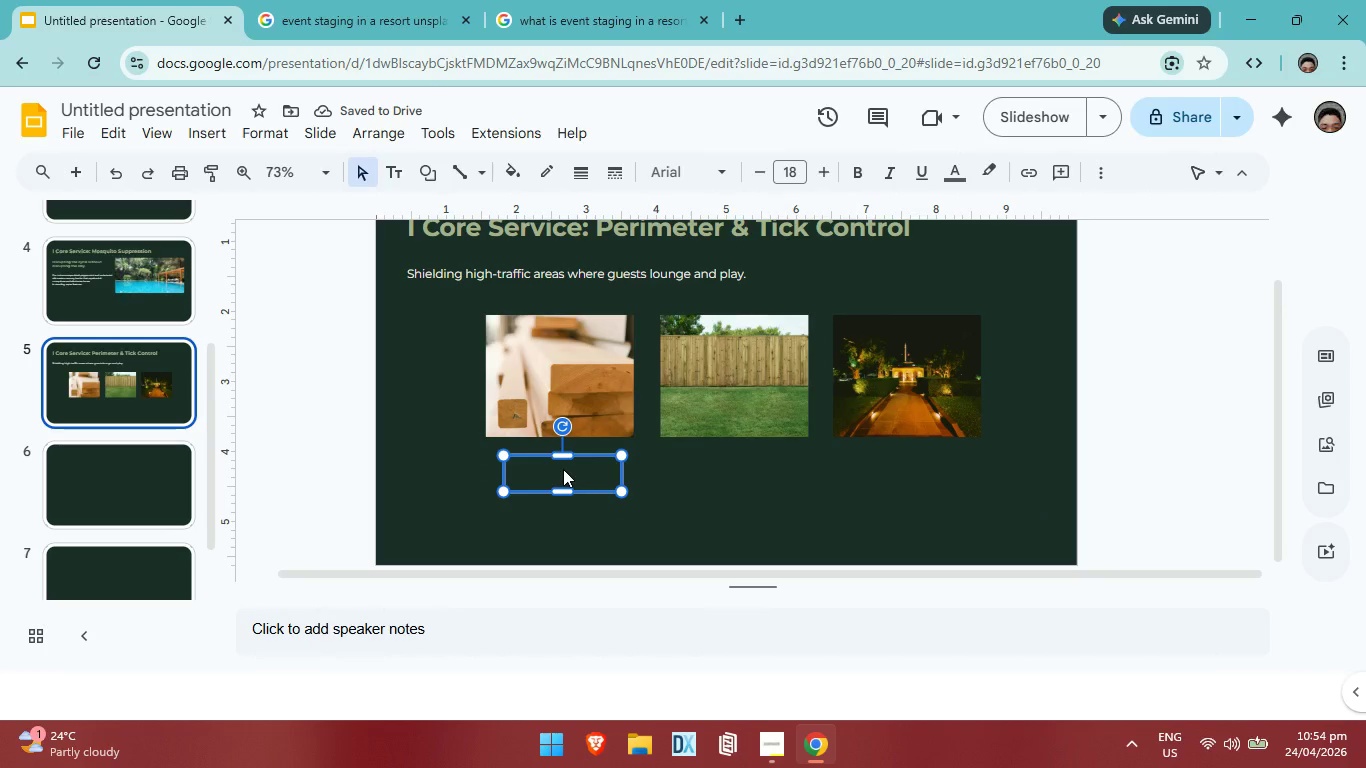 
left_click([563, 469])
 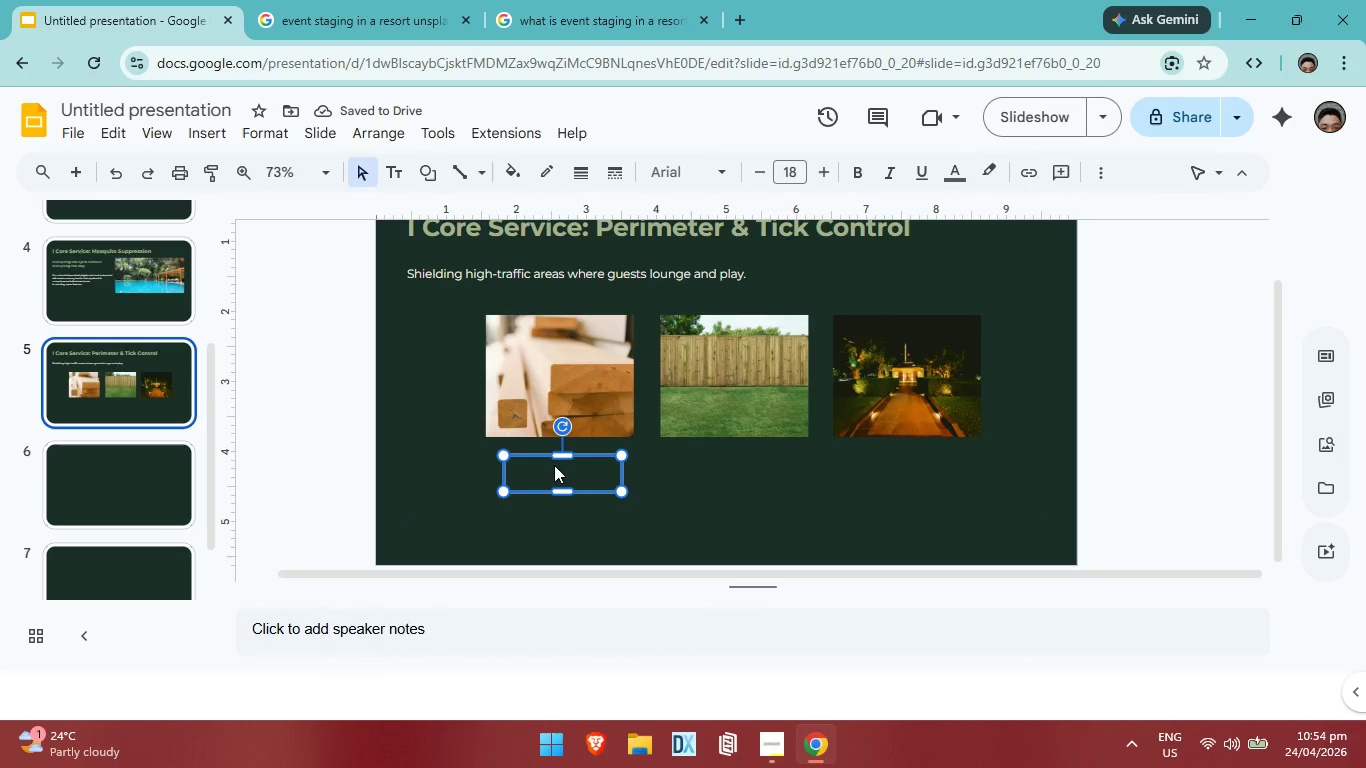 
double_click([554, 465])
 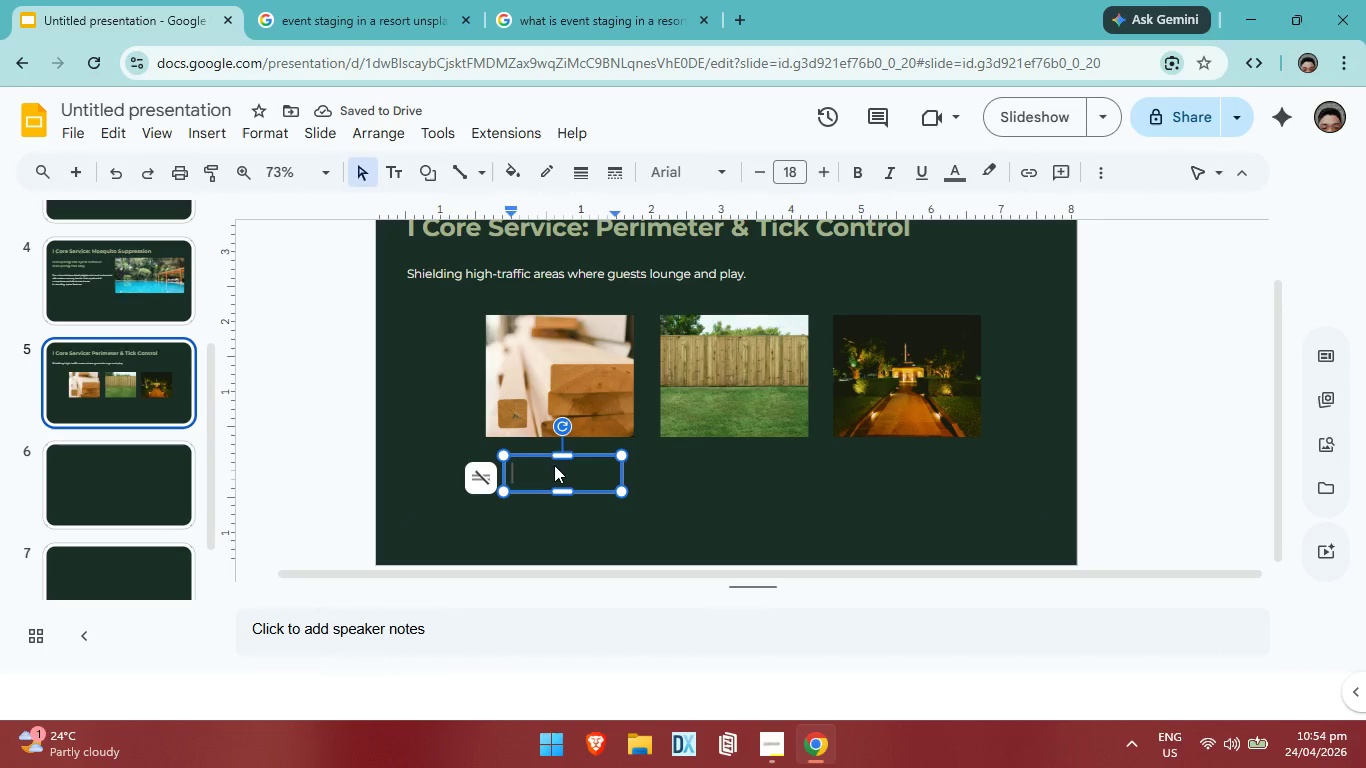 
type(Woodline Buffers)
 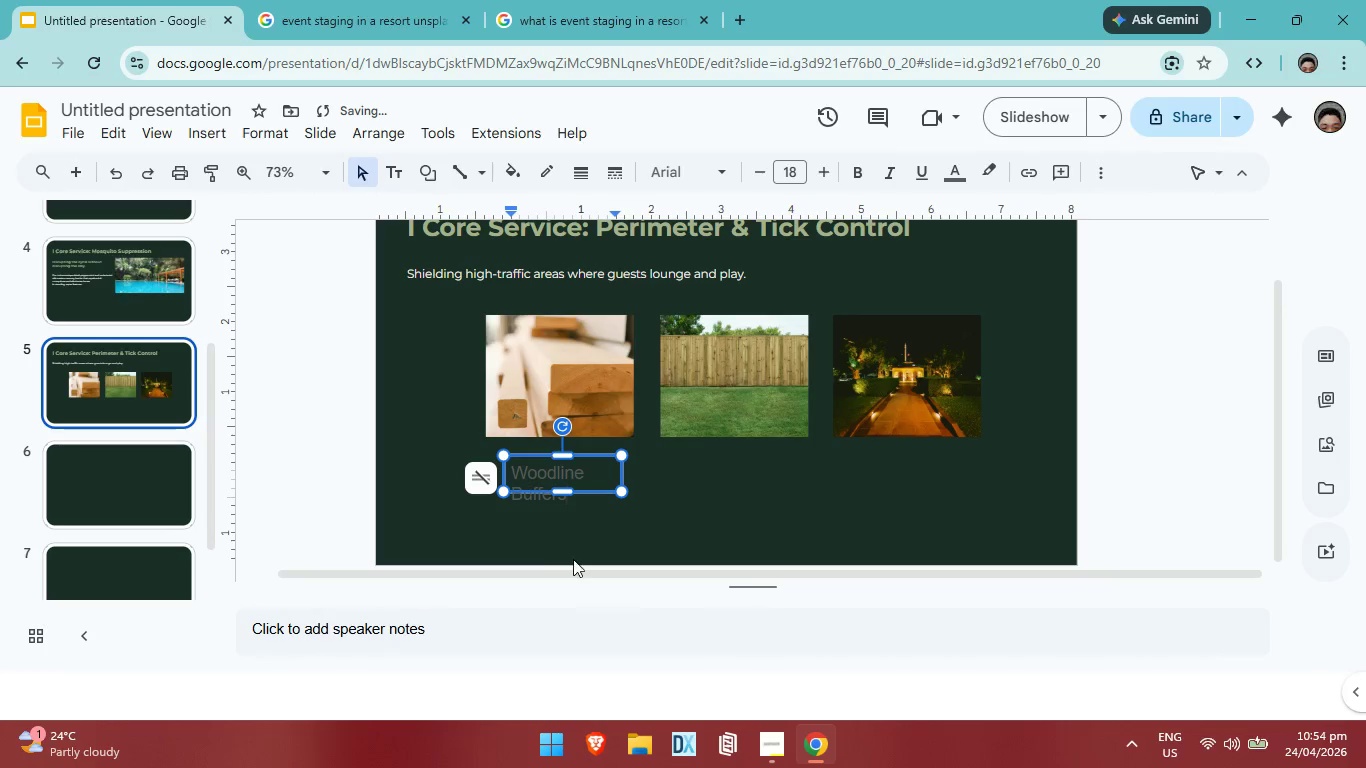 
key(Control+ControlLeft)
 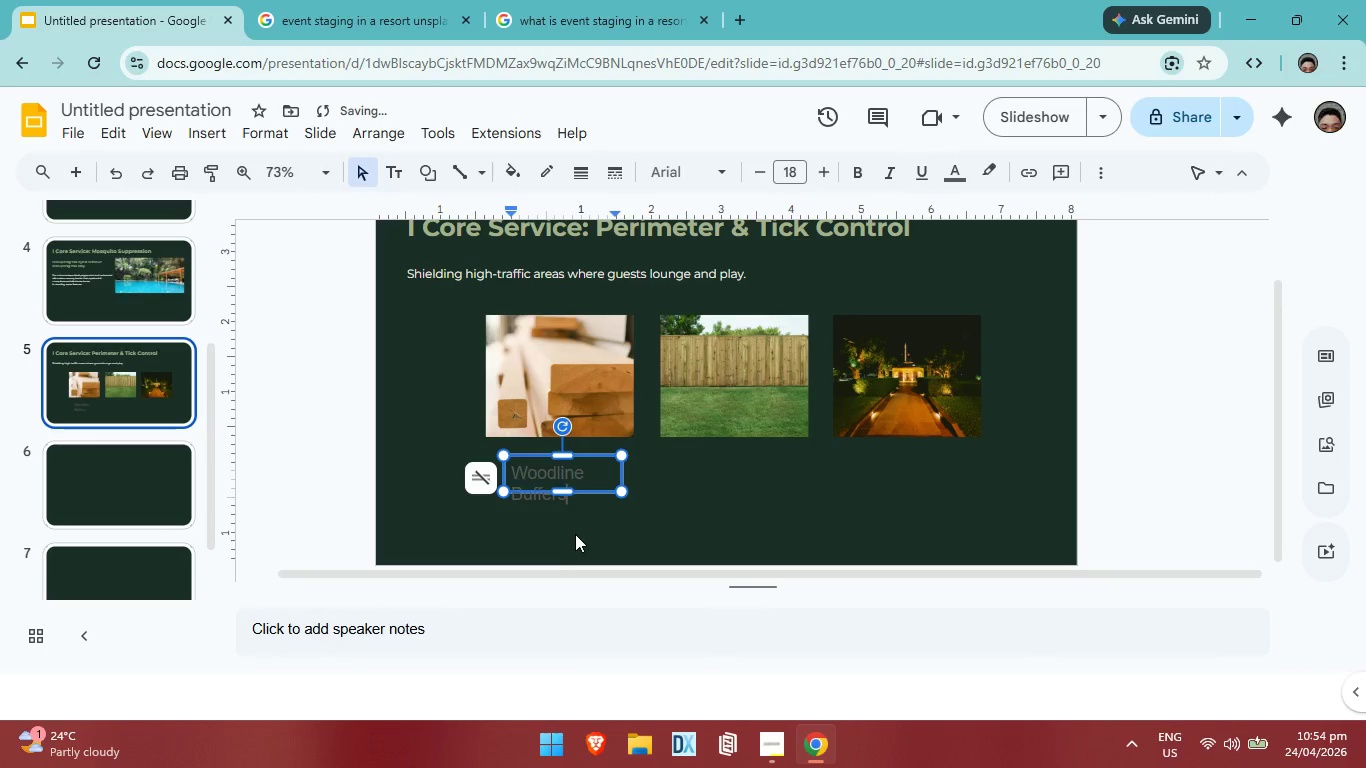 
key(Control+A)
 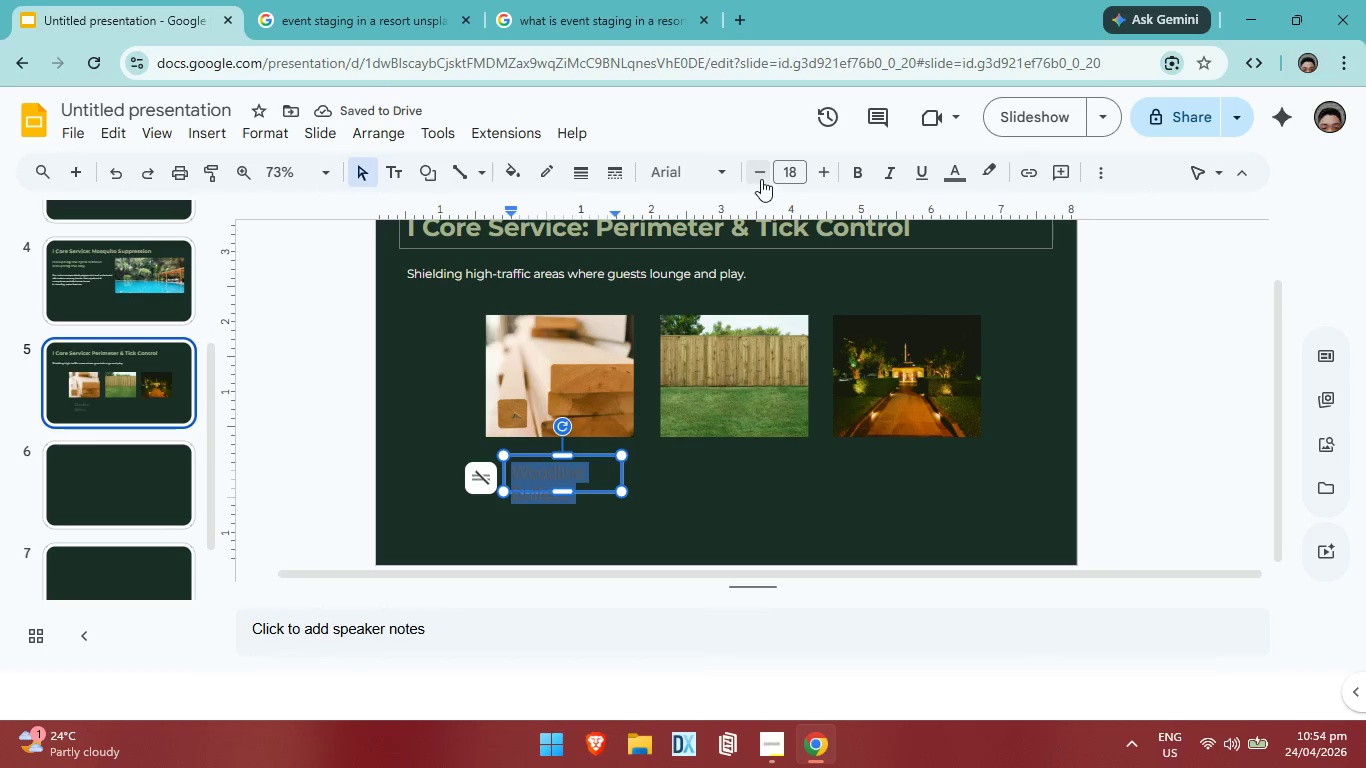 
double_click([761, 178])
 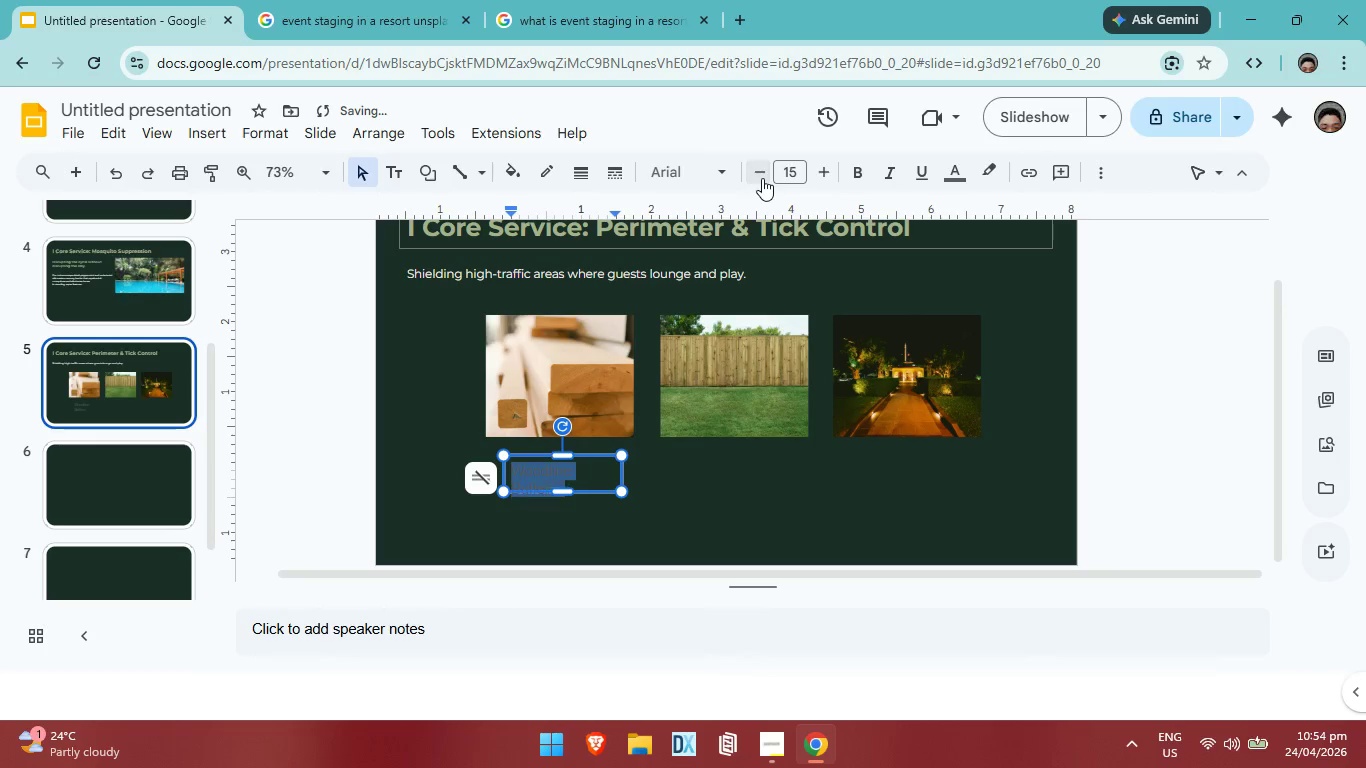 
triple_click([761, 178])
 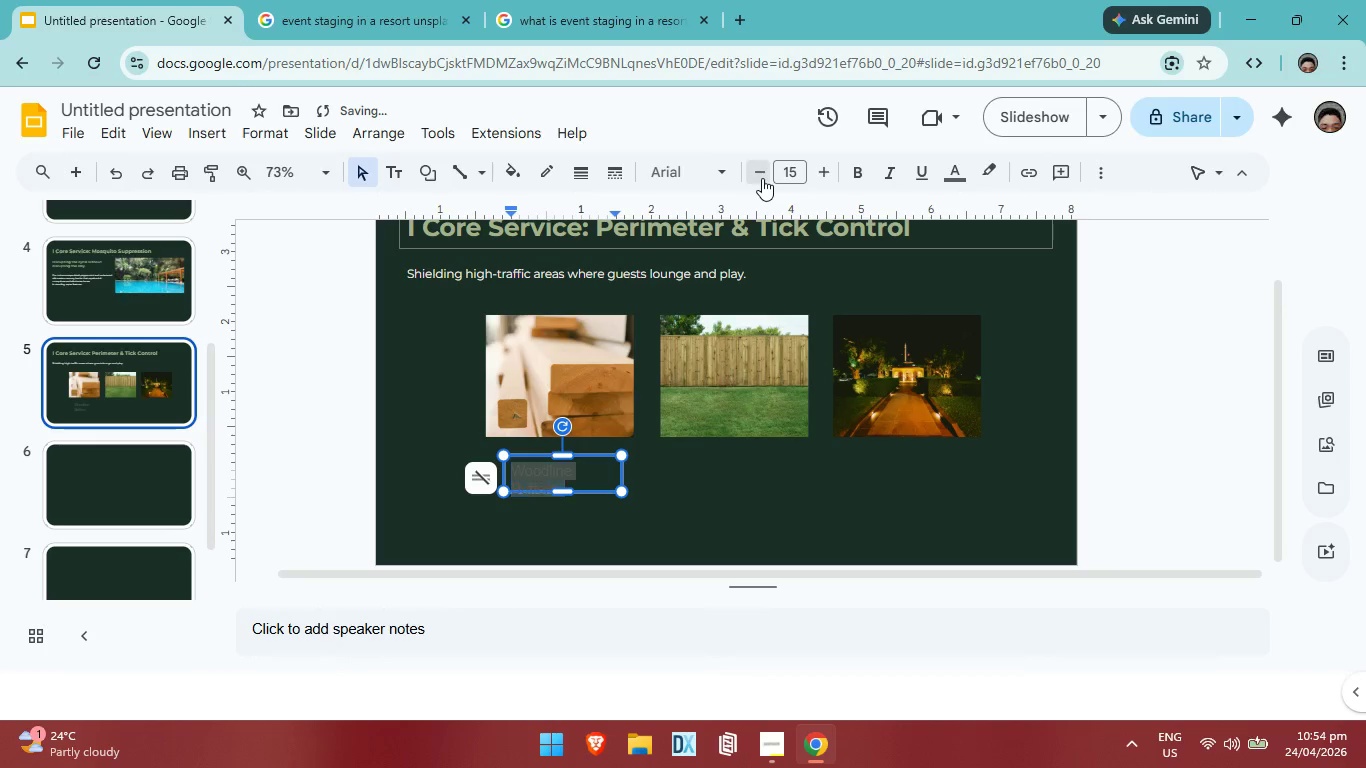 
left_click([762, 178])
 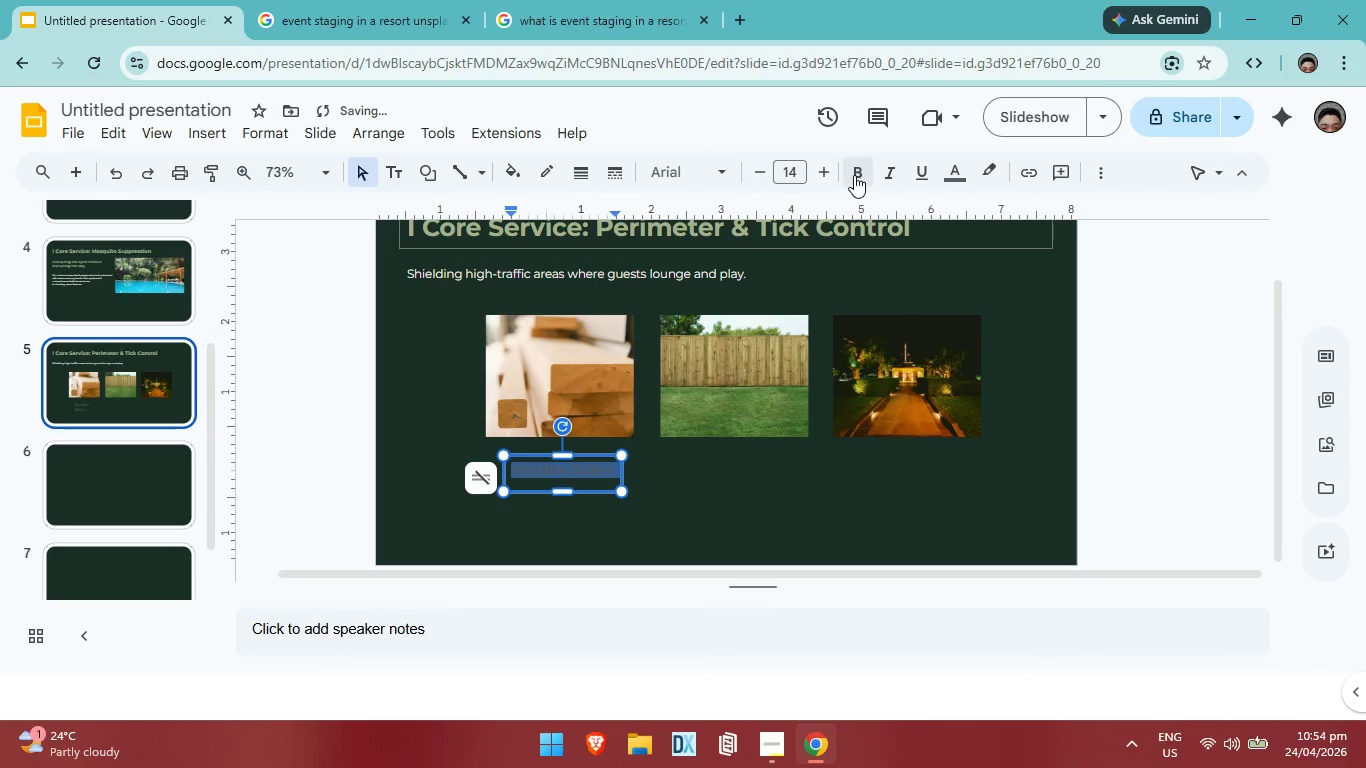 
left_click([855, 174])
 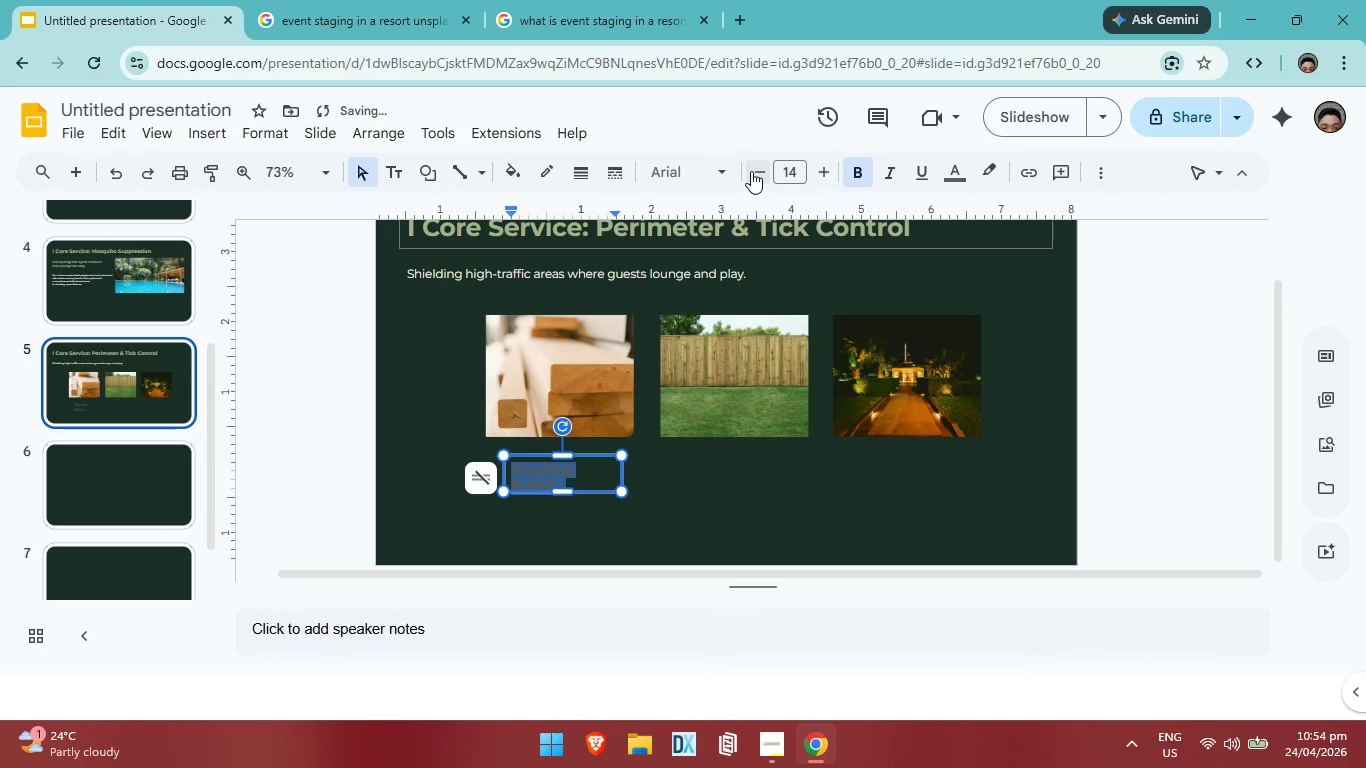 
double_click([751, 171])
 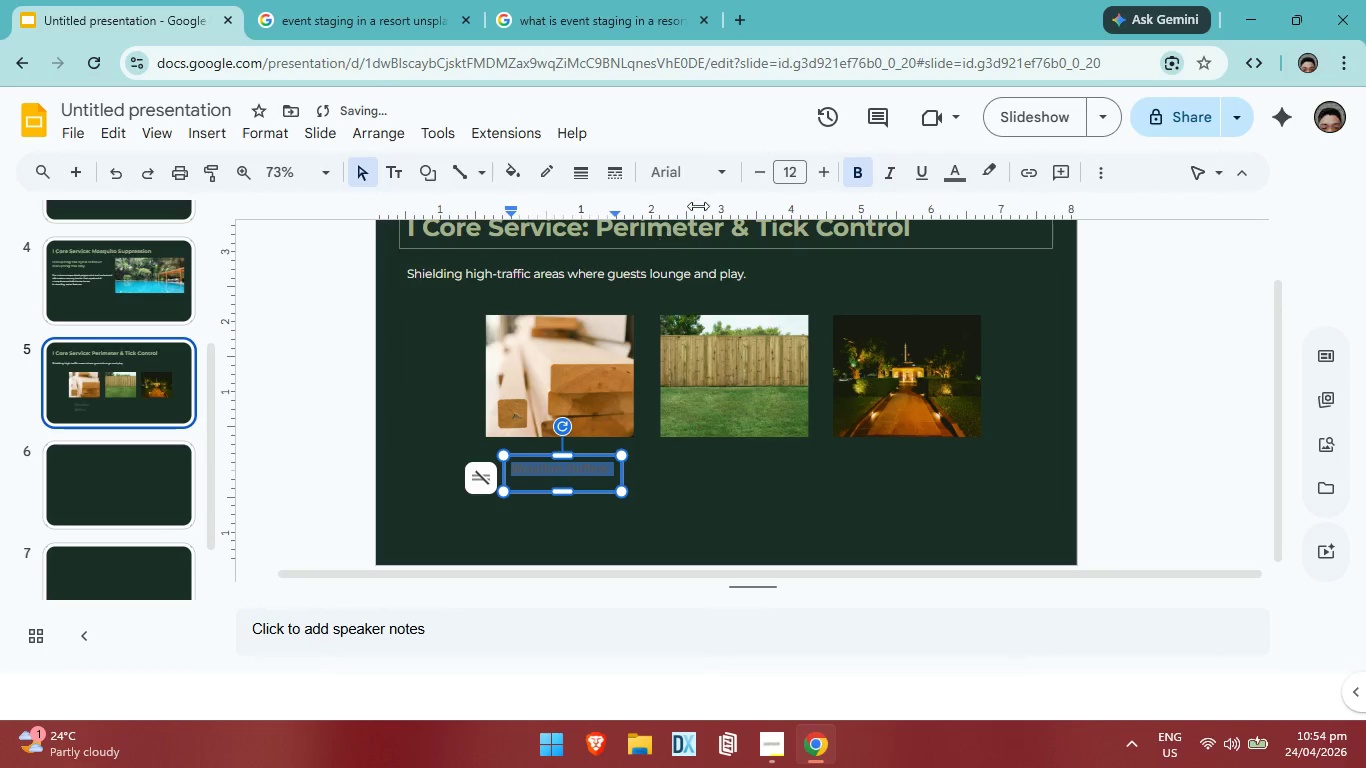 
left_click([726, 179])
 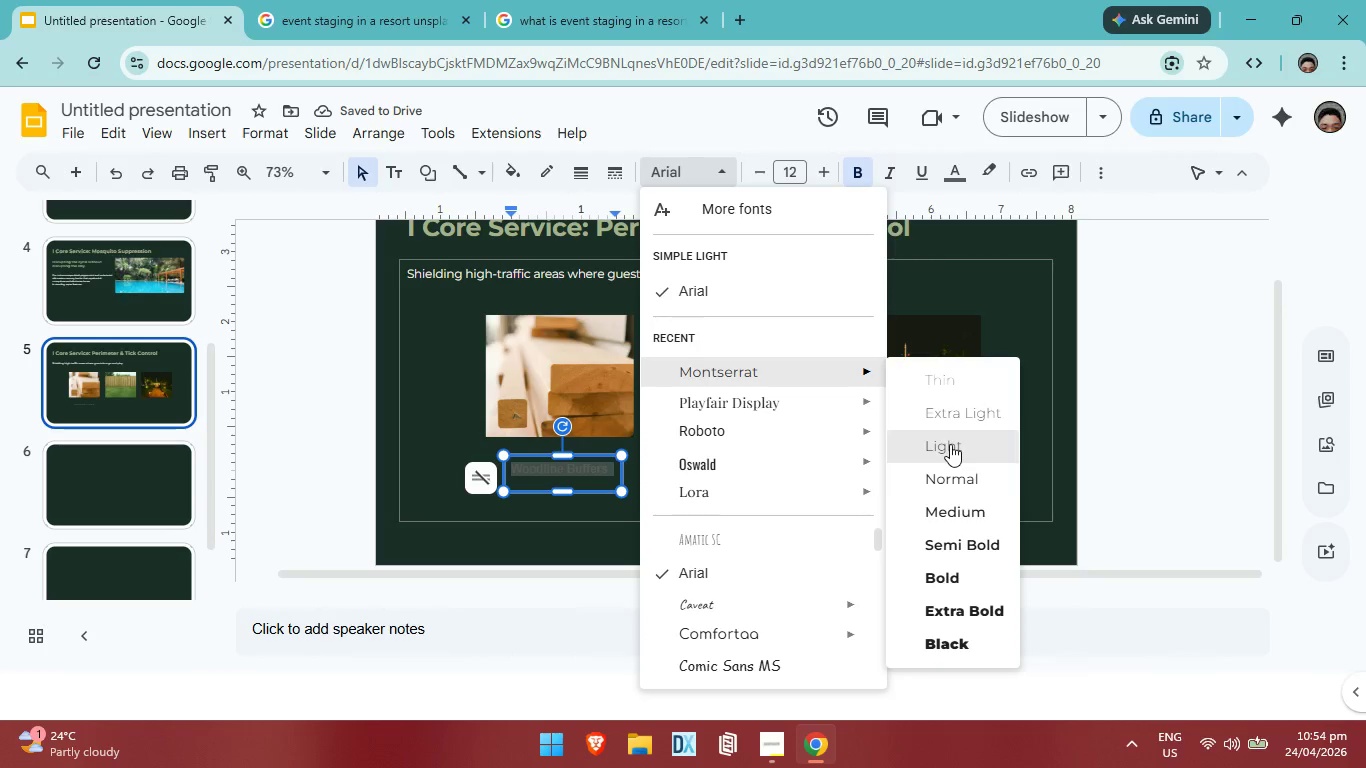 
left_click([940, 580])
 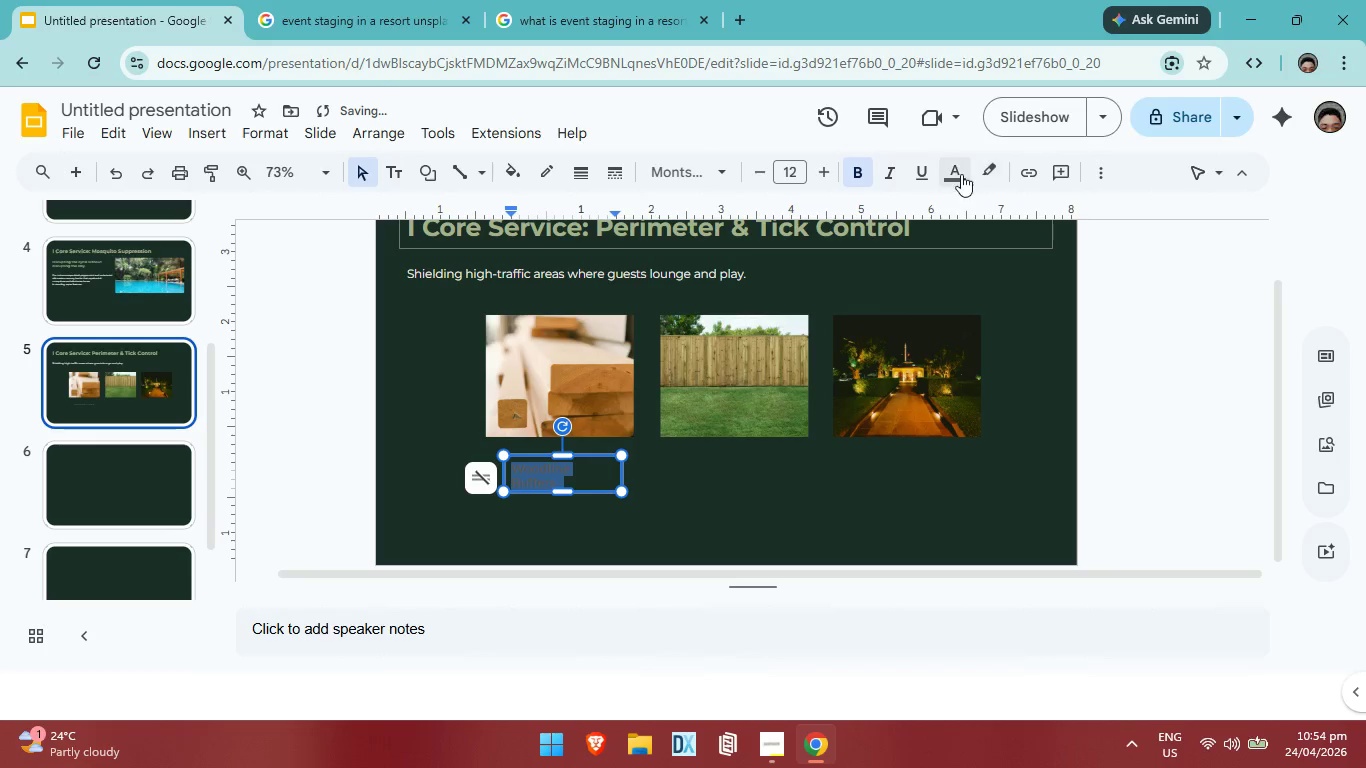 
left_click([960, 173])
 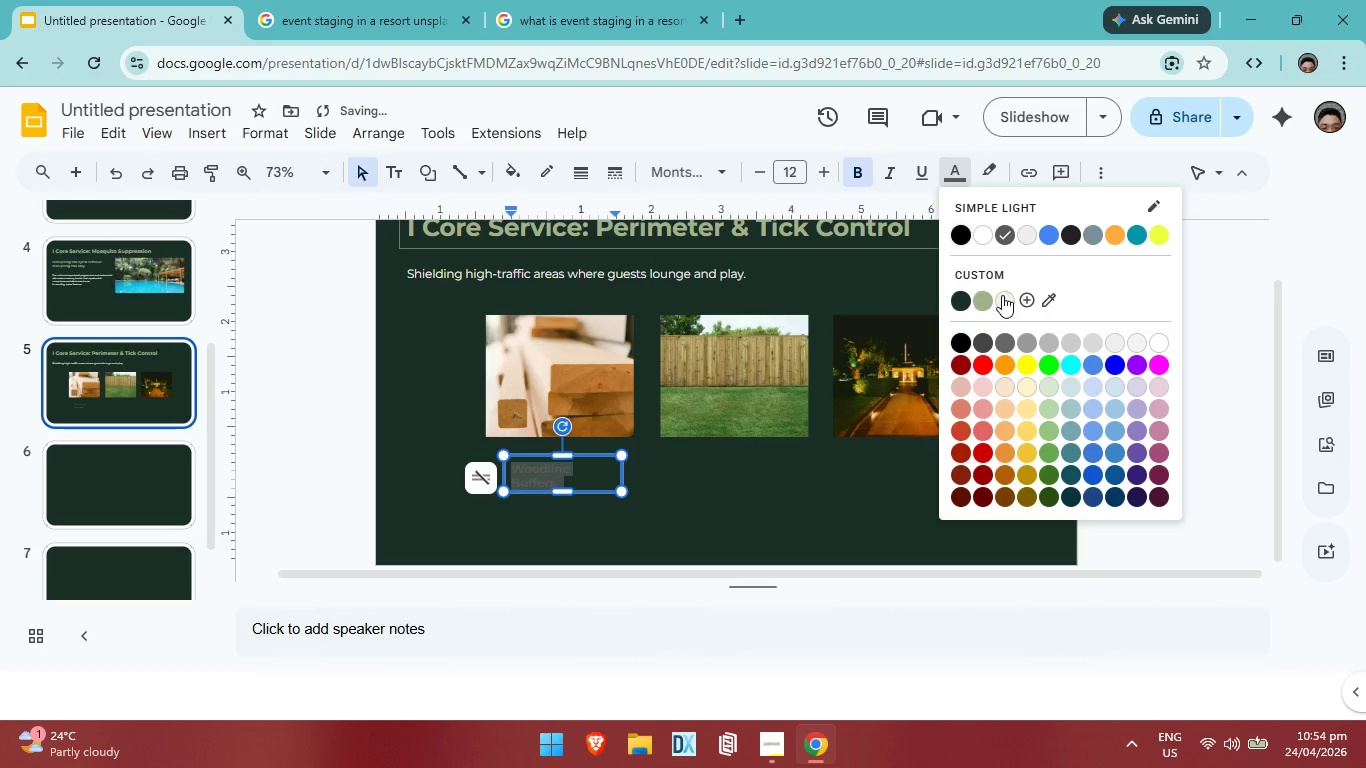 
left_click([1002, 295])
 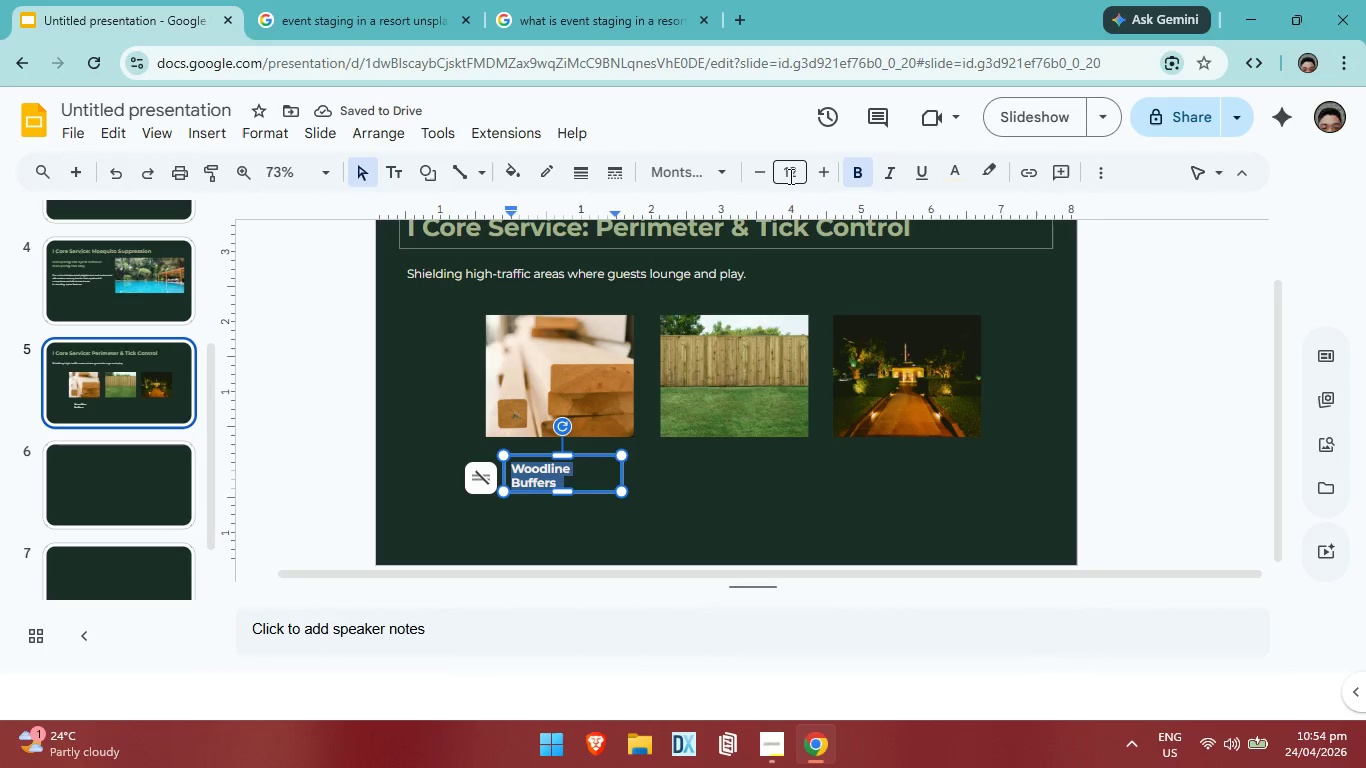 
left_click([771, 170])
 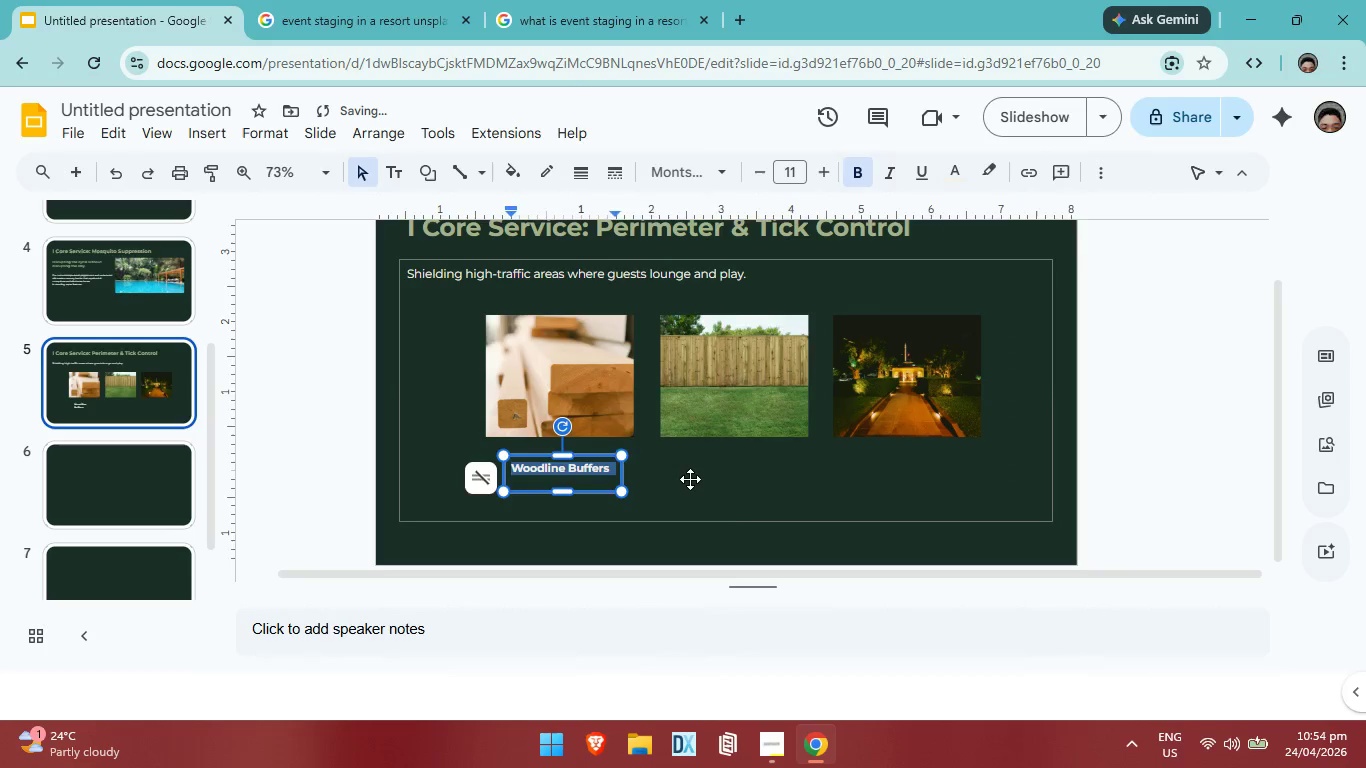 
left_click([690, 479])
 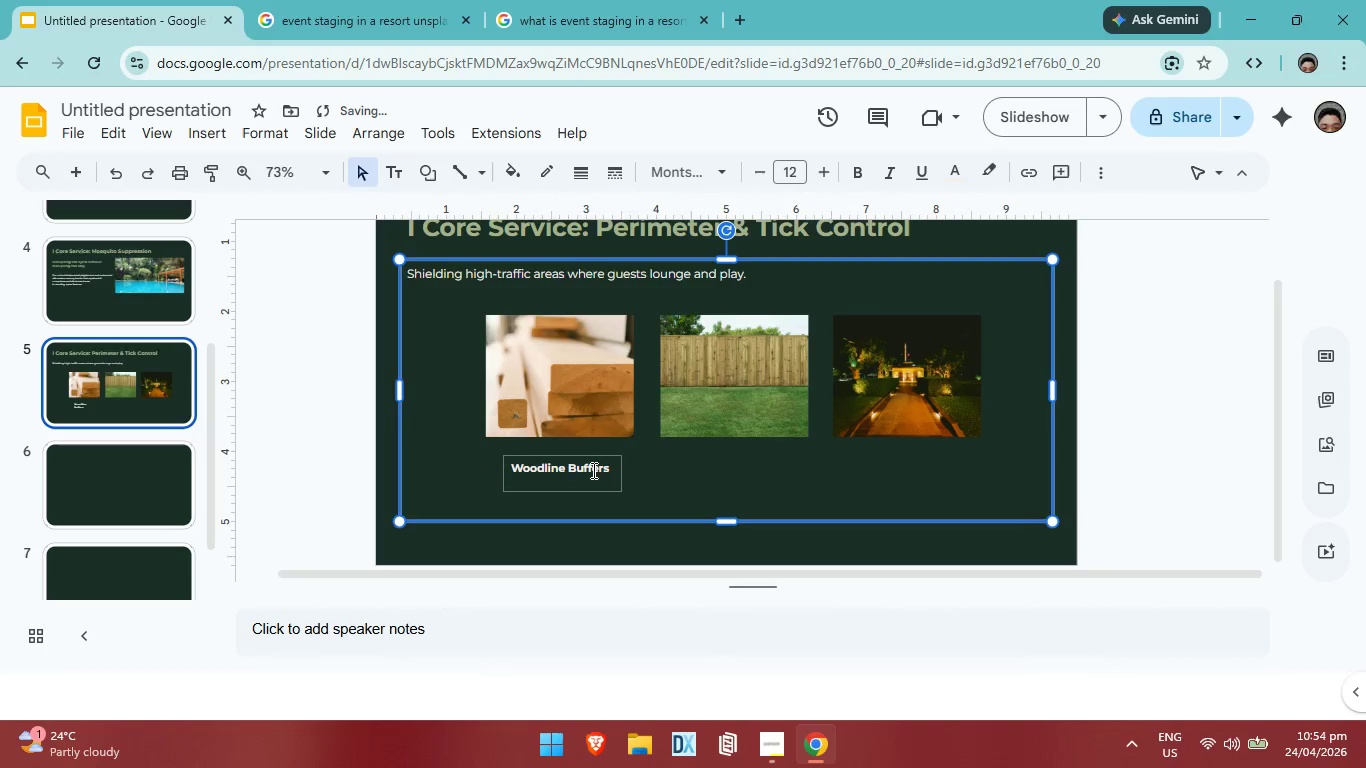 
left_click([590, 469])
 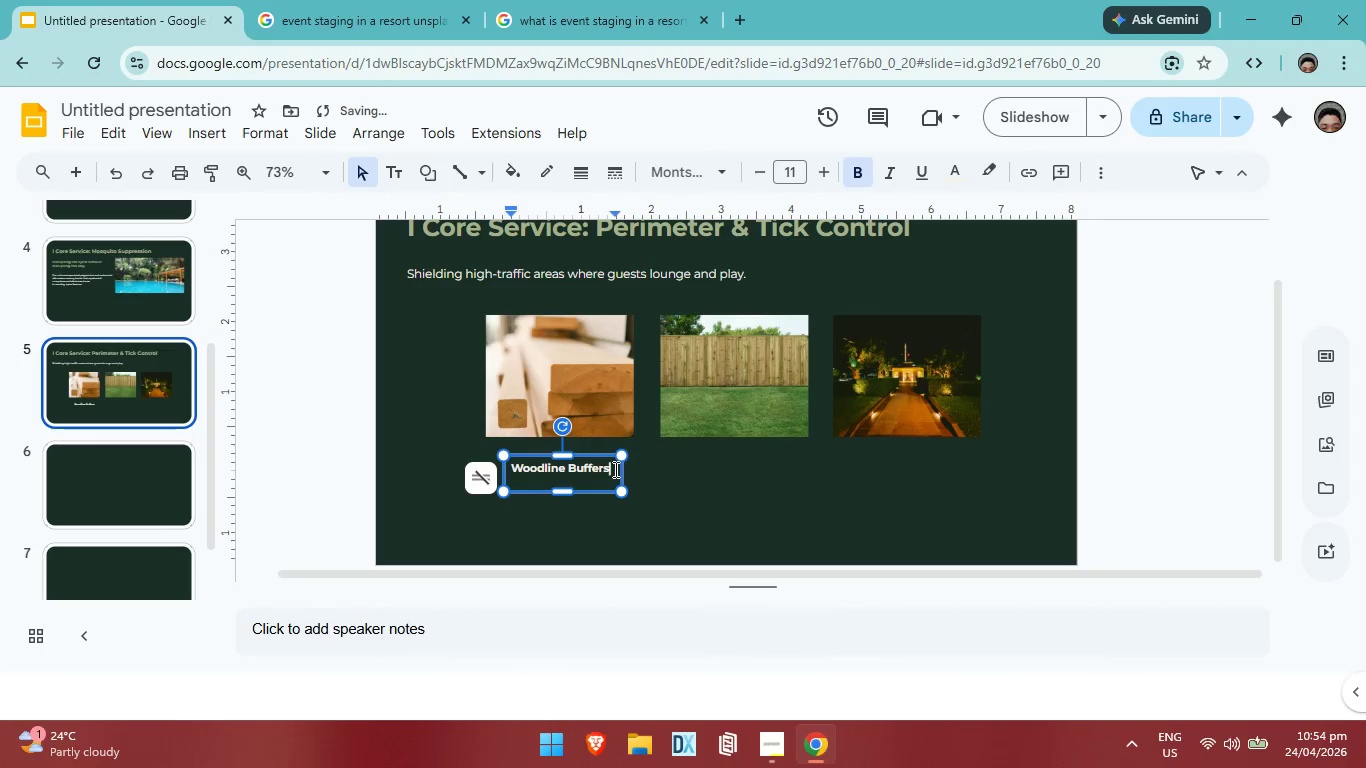 
left_click([614, 469])
 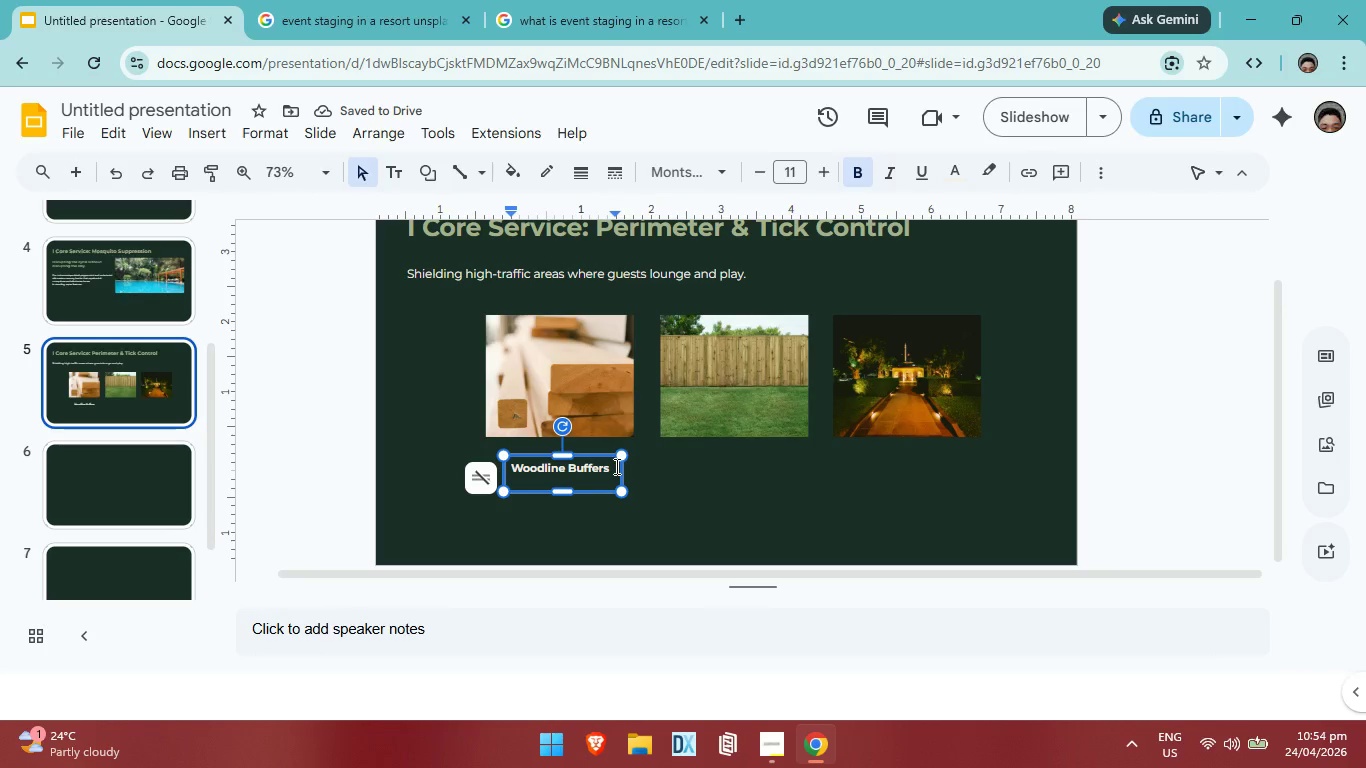 
key(Enter)
 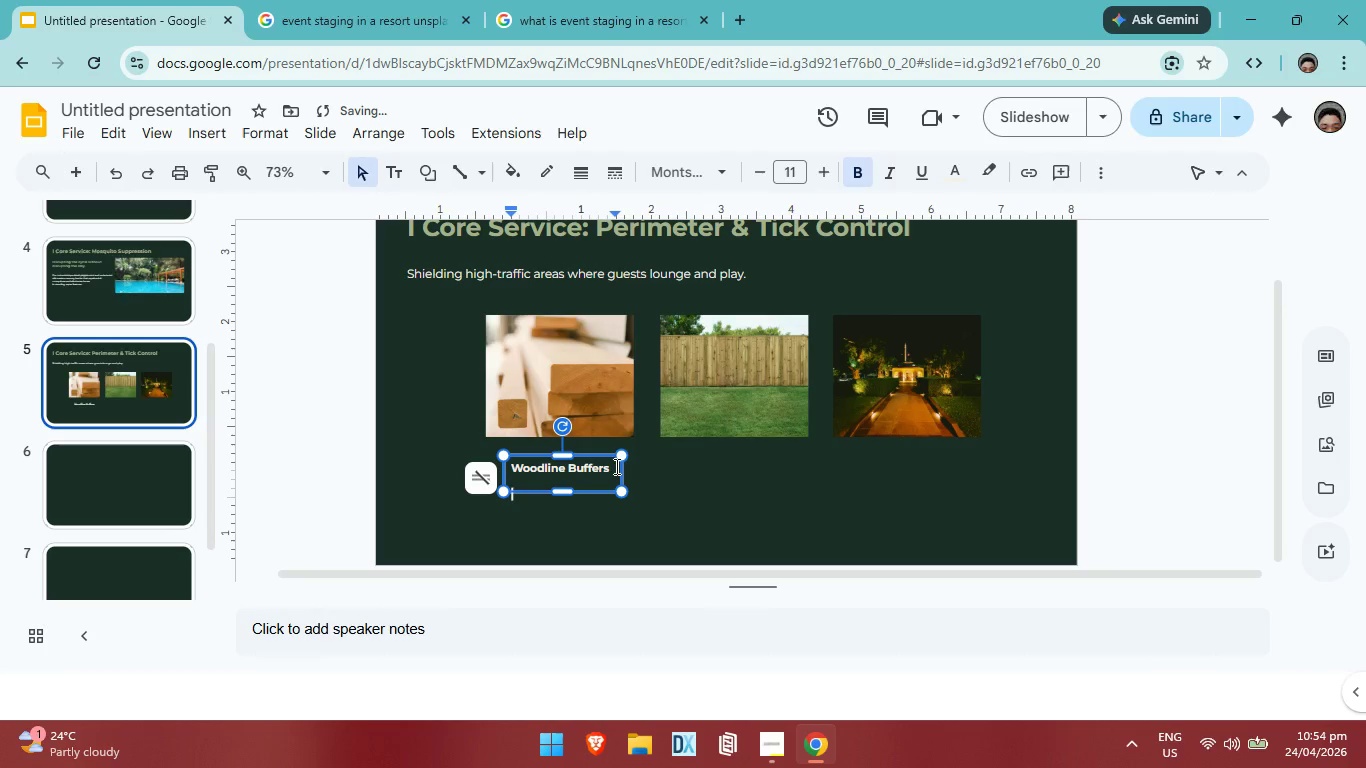 
key(Enter)
 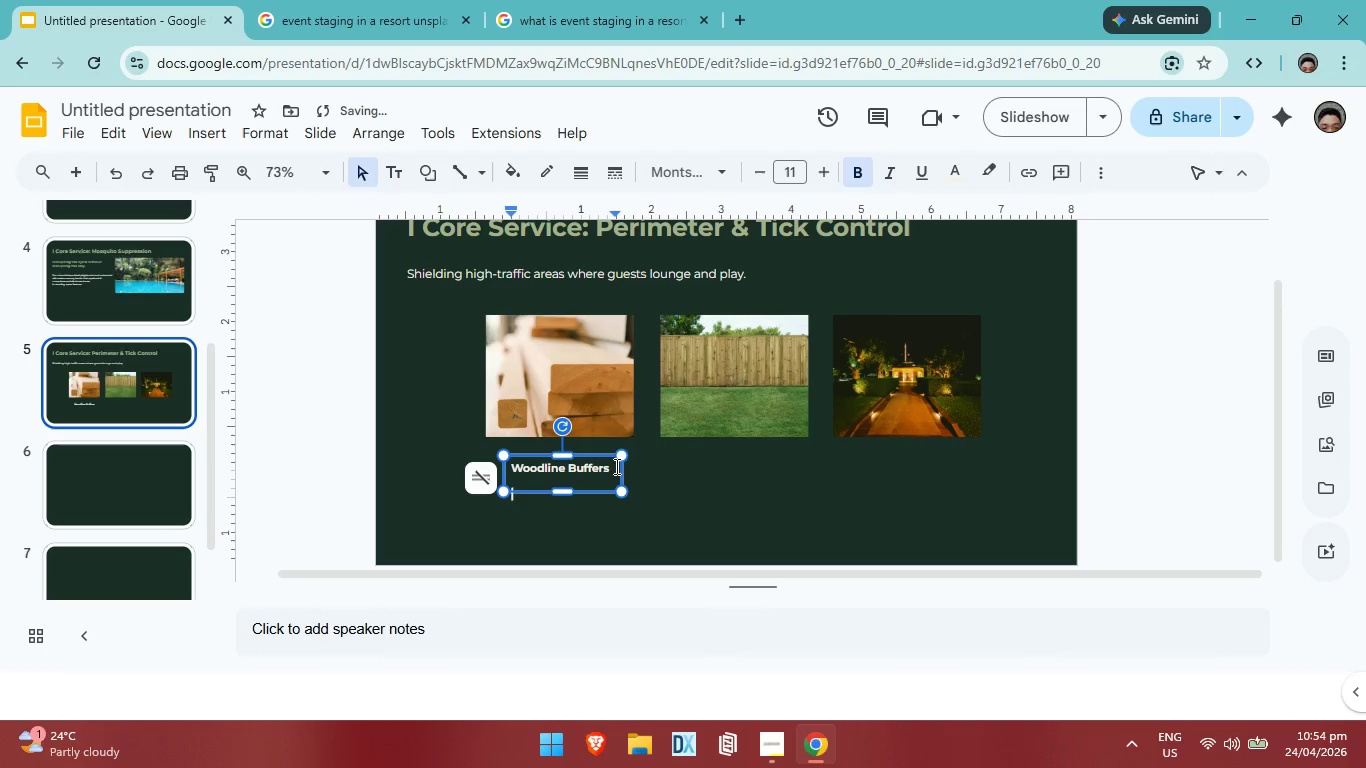 
type(Targeted MIGRATIO)
key(Backspace)
key(Backspace)
key(Backspace)
key(Backspace)
key(Backspace)
key(Backspace)
key(Backspace)
key(Backspace)
type(migration zones.)
 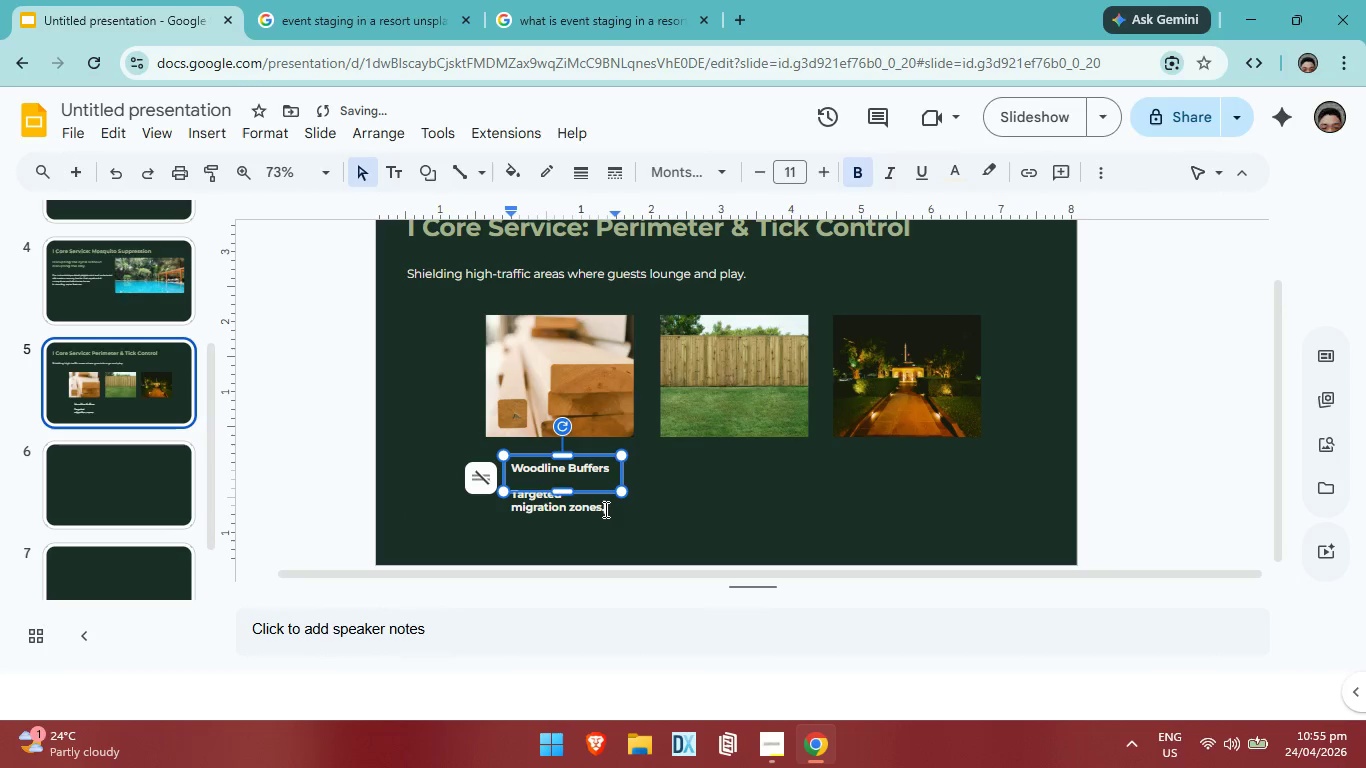 
left_click_drag(start_coordinate=[605, 509], to_coordinate=[511, 496])
 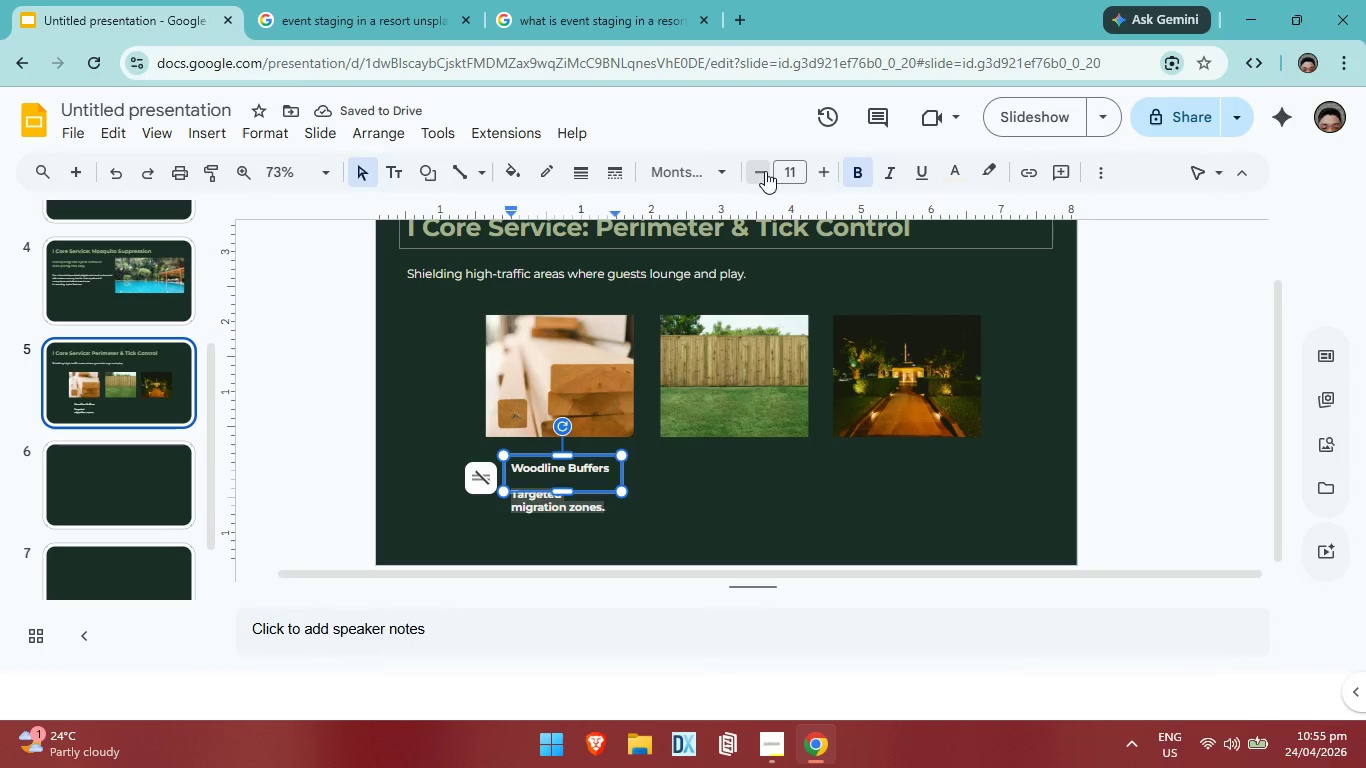 
double_click([765, 171])
 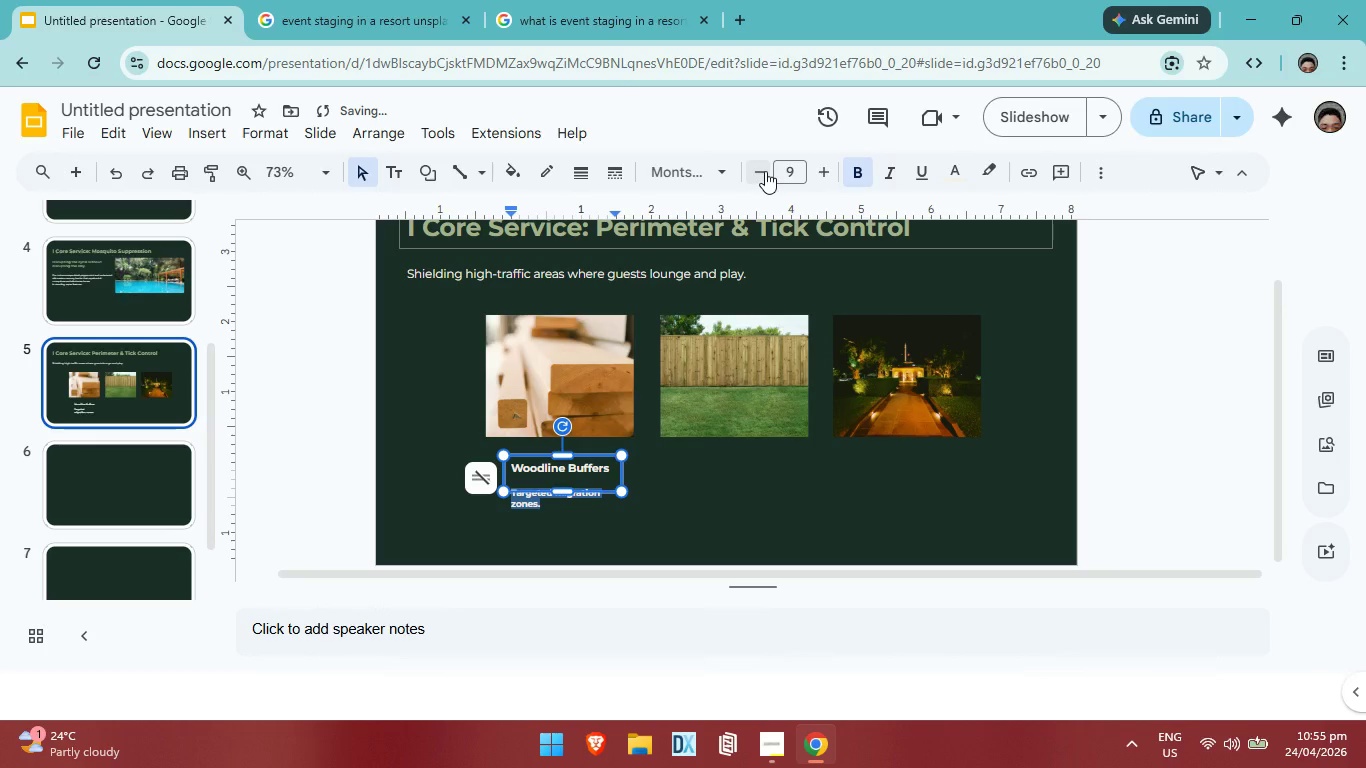 
left_click([765, 171])
 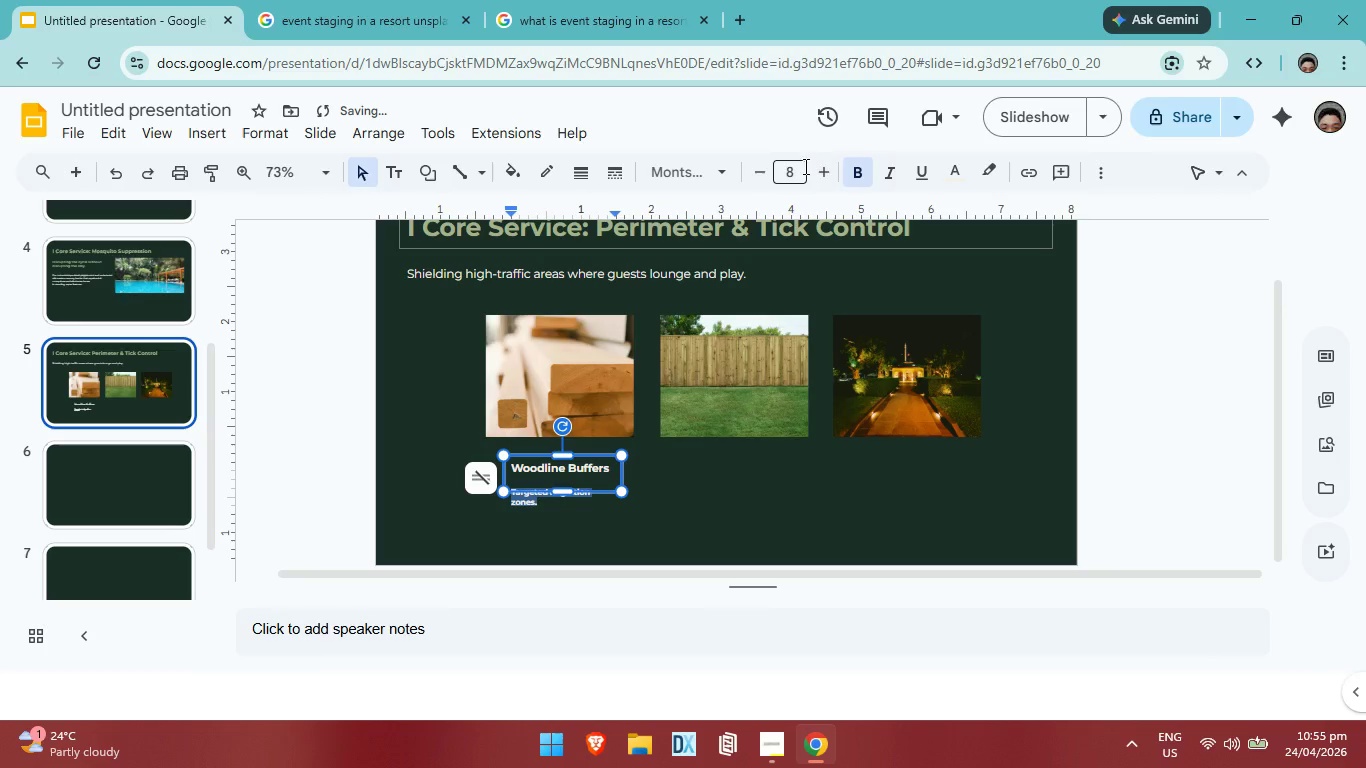 
left_click([819, 169])
 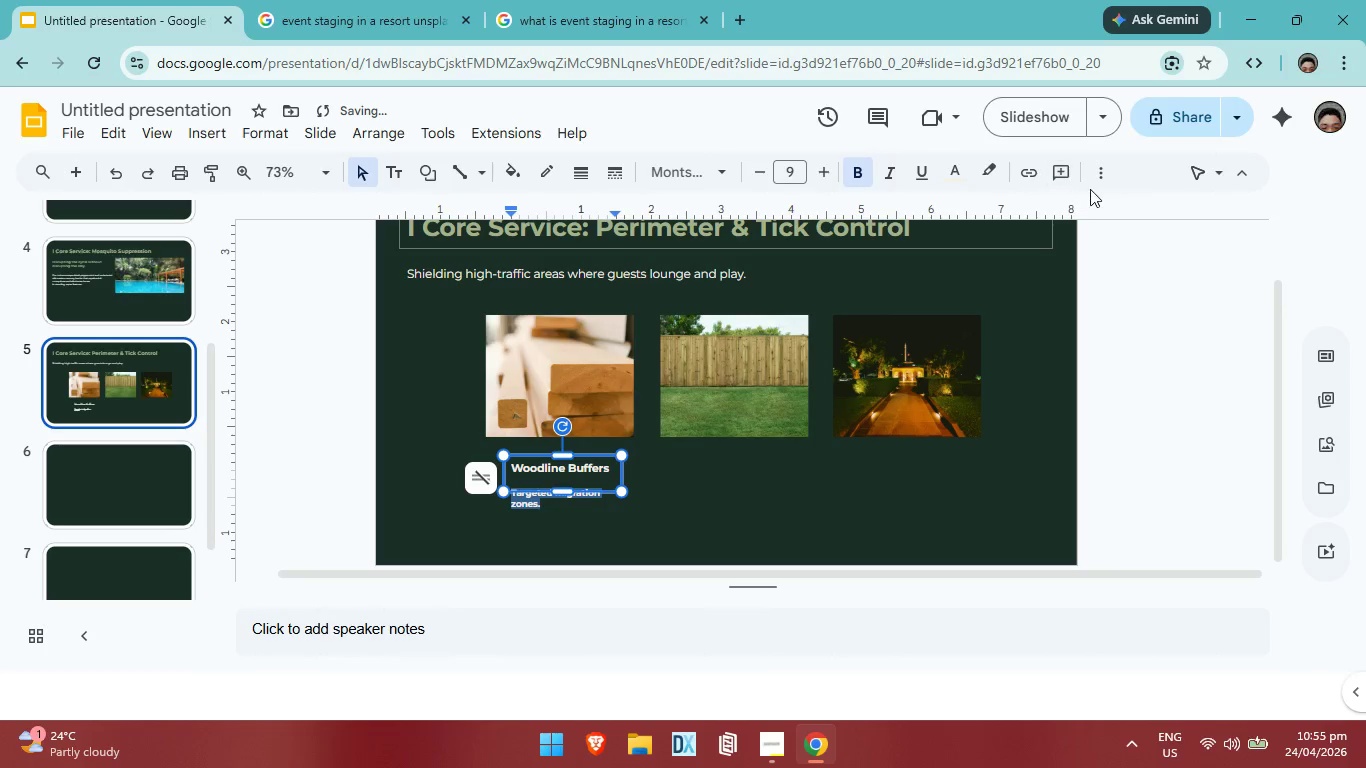 
left_click([1099, 179])
 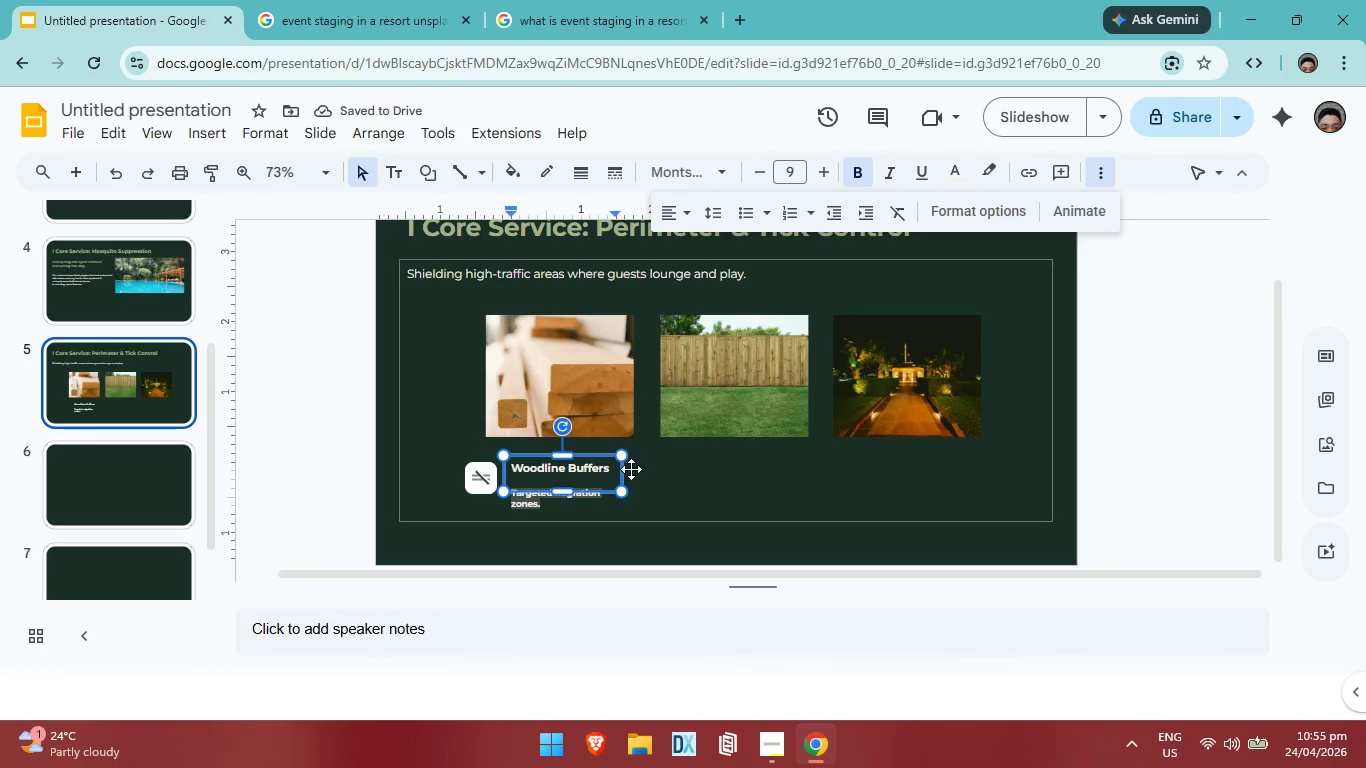 
left_click_drag(start_coordinate=[621, 469], to_coordinate=[630, 464])
 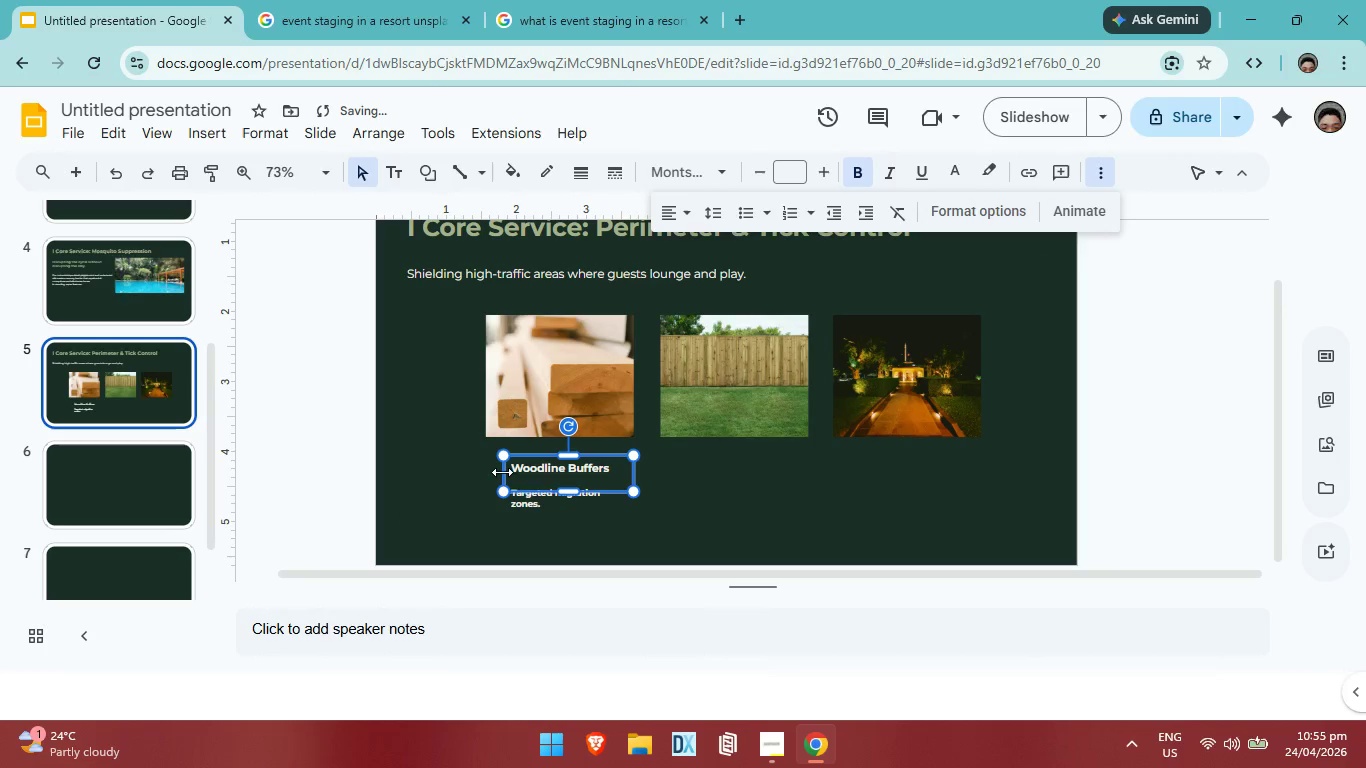 
left_click_drag(start_coordinate=[504, 472], to_coordinate=[479, 472])
 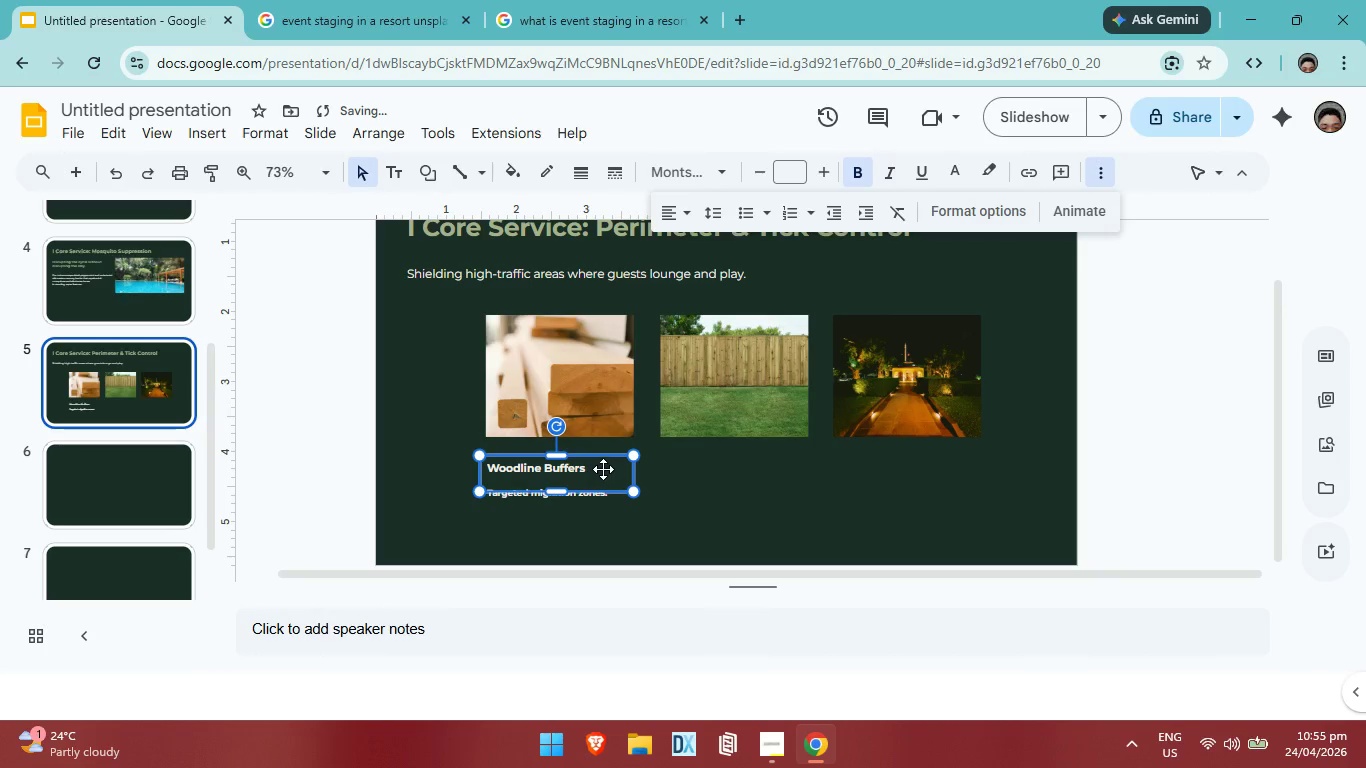 
double_click([586, 468])
 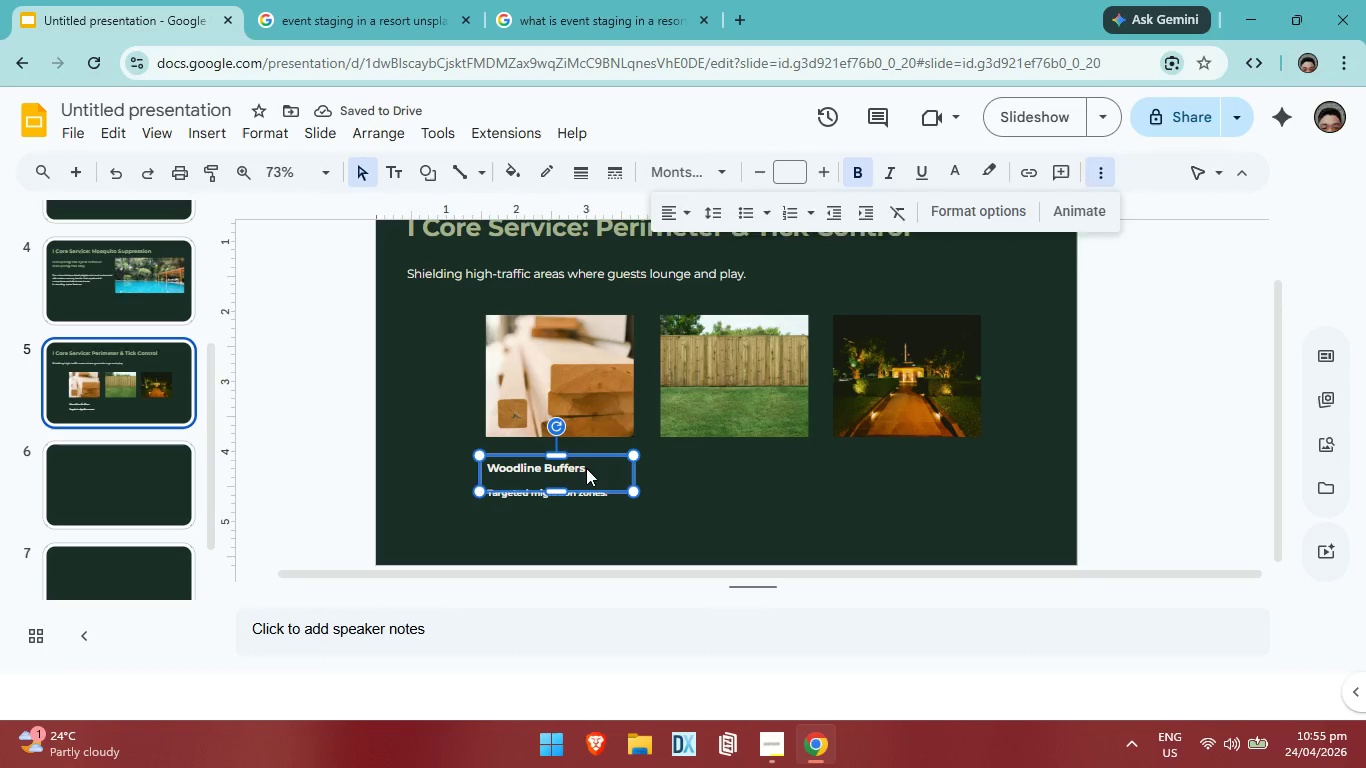 
triple_click([586, 468])
 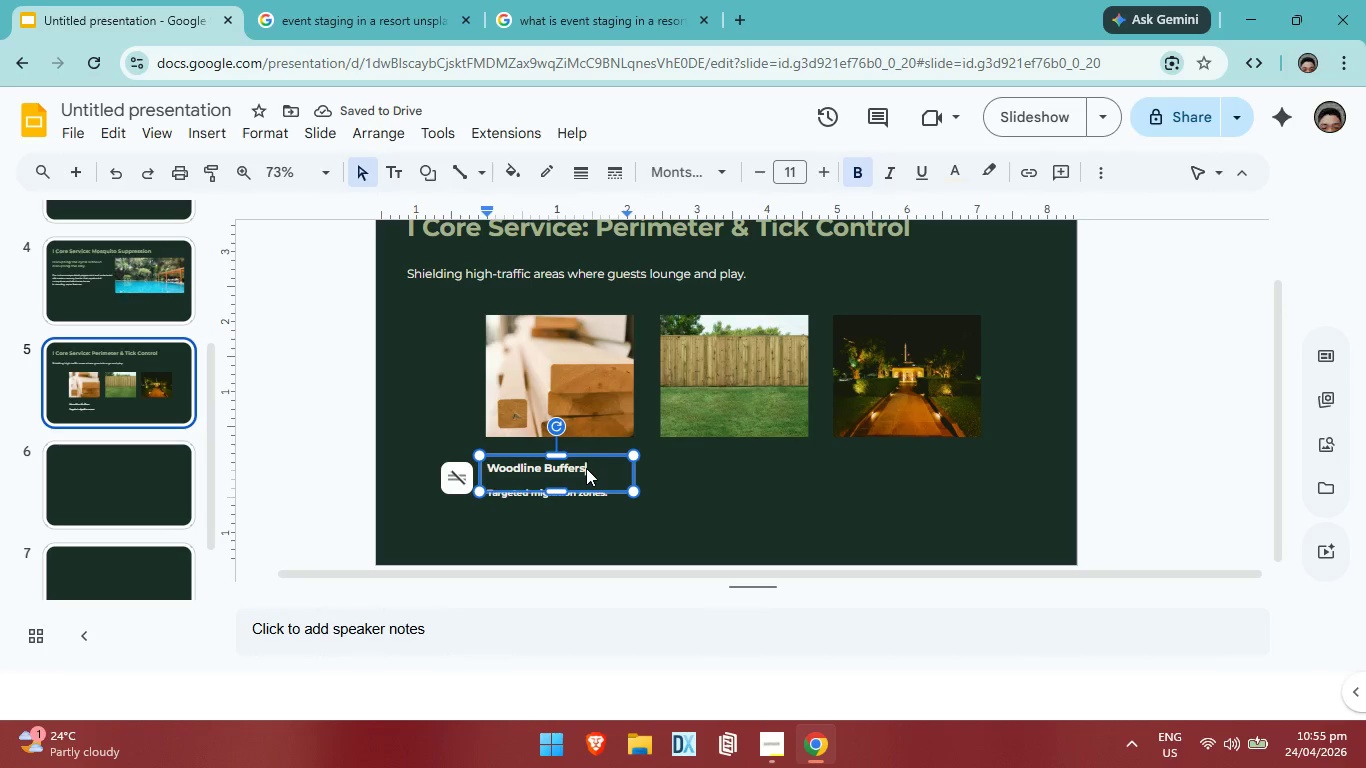 
triple_click([586, 468])
 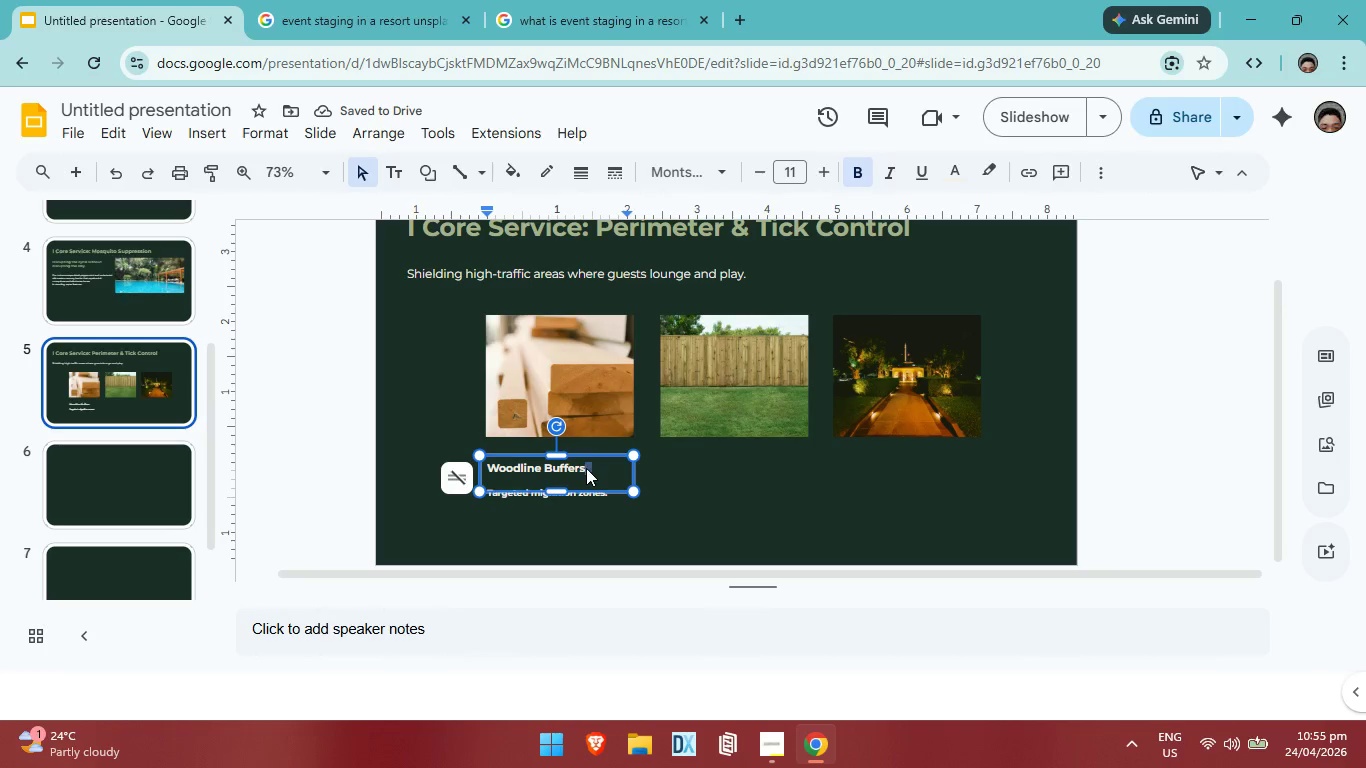 
triple_click([586, 468])
 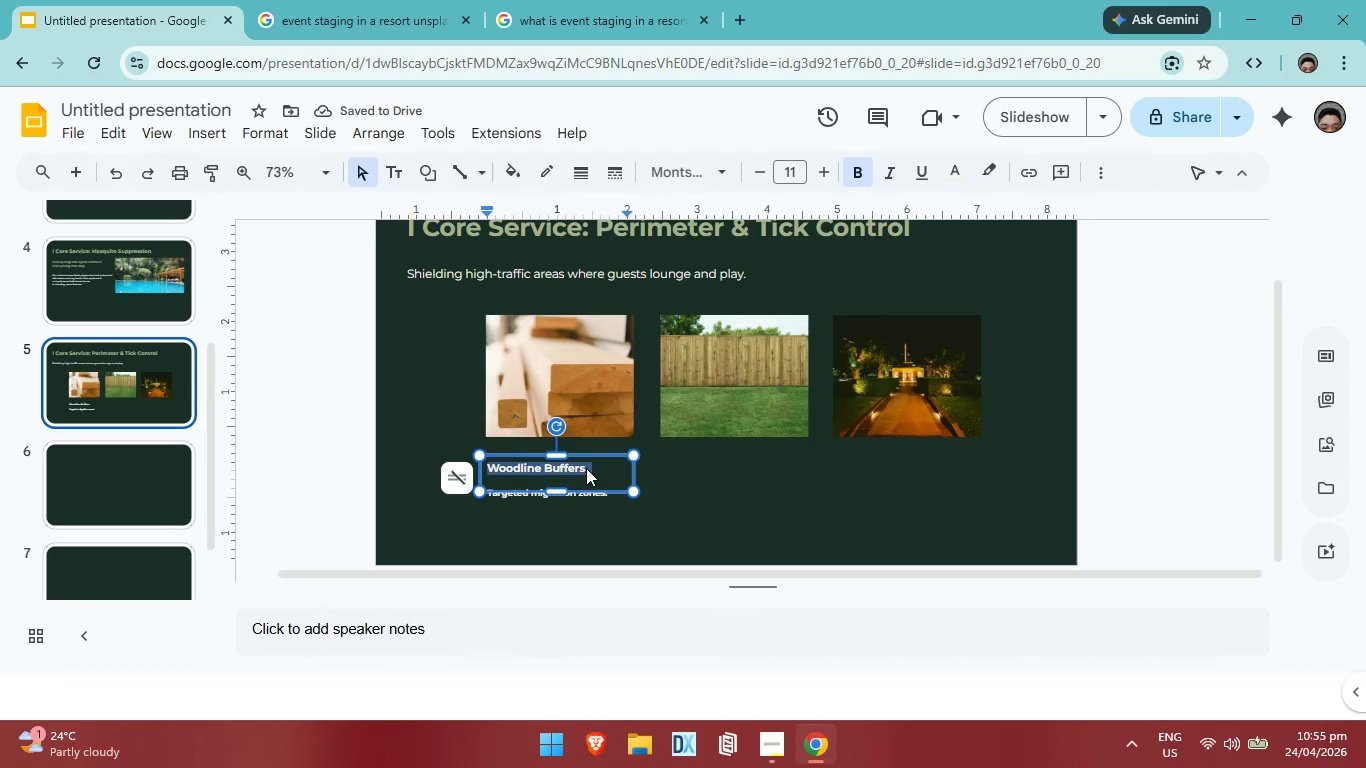 
triple_click([586, 468])
 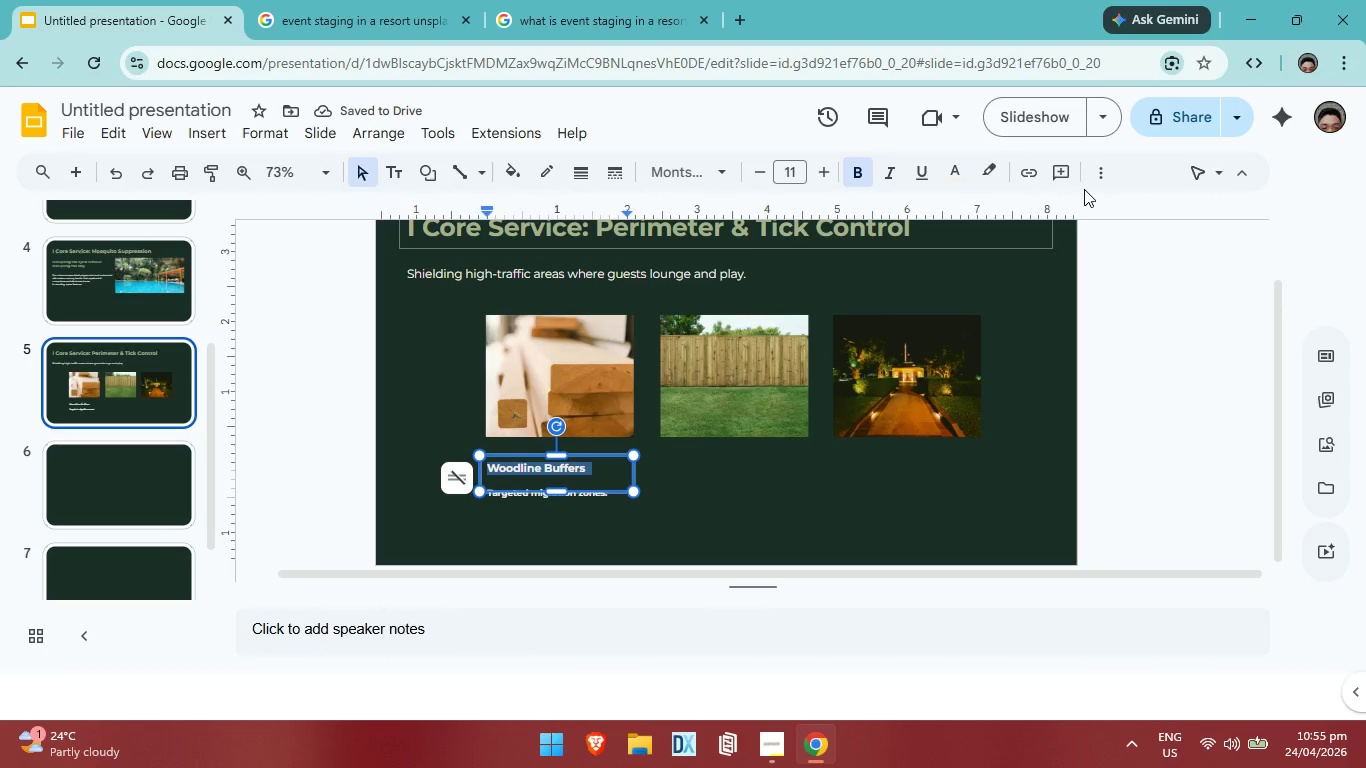 
left_click([1102, 173])
 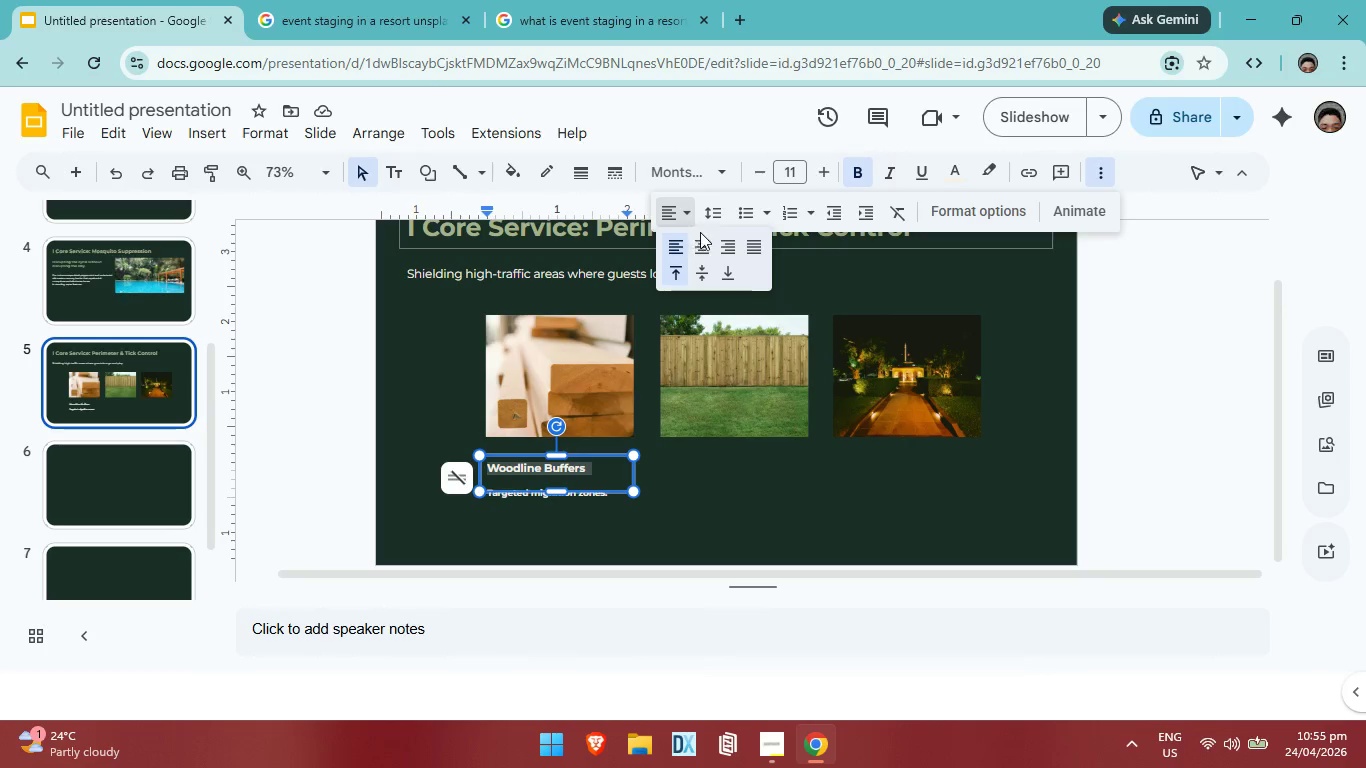 
left_click([700, 233])
 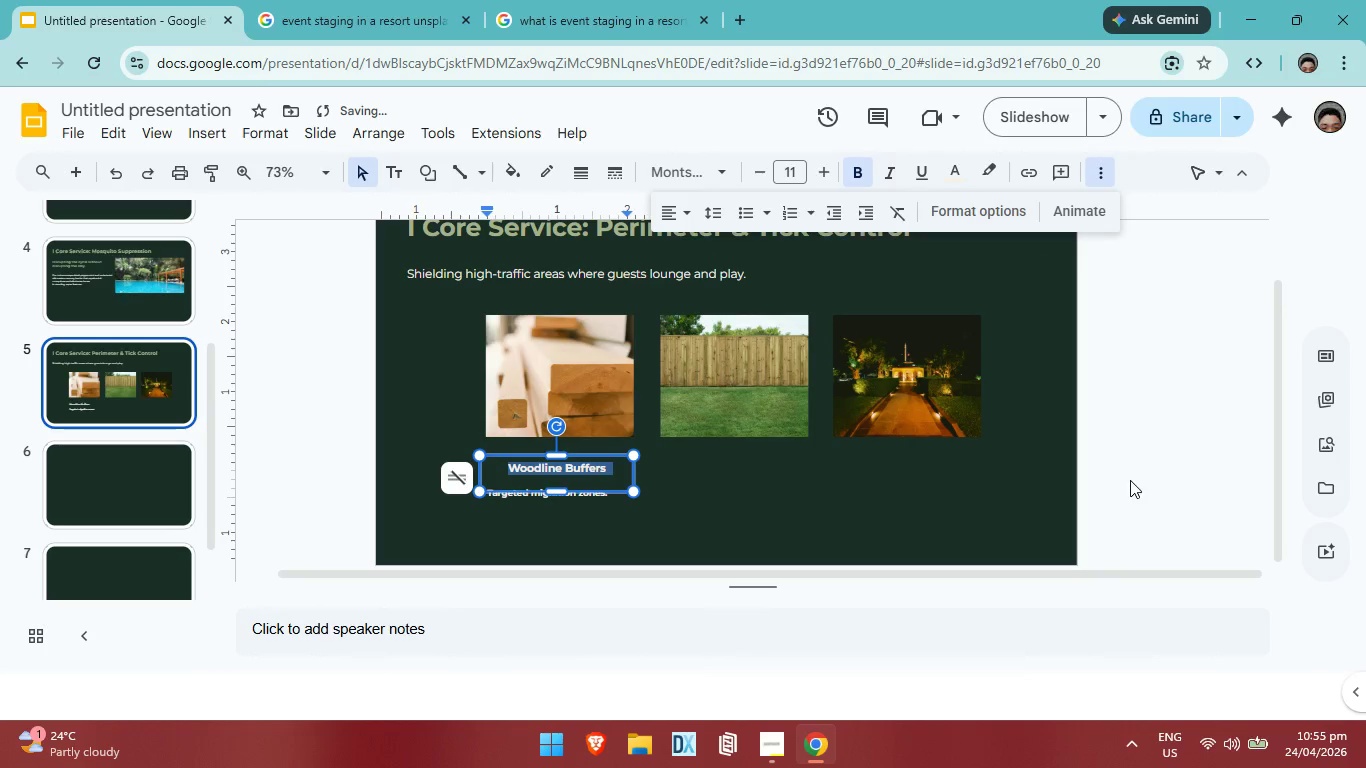 
left_click([1142, 476])
 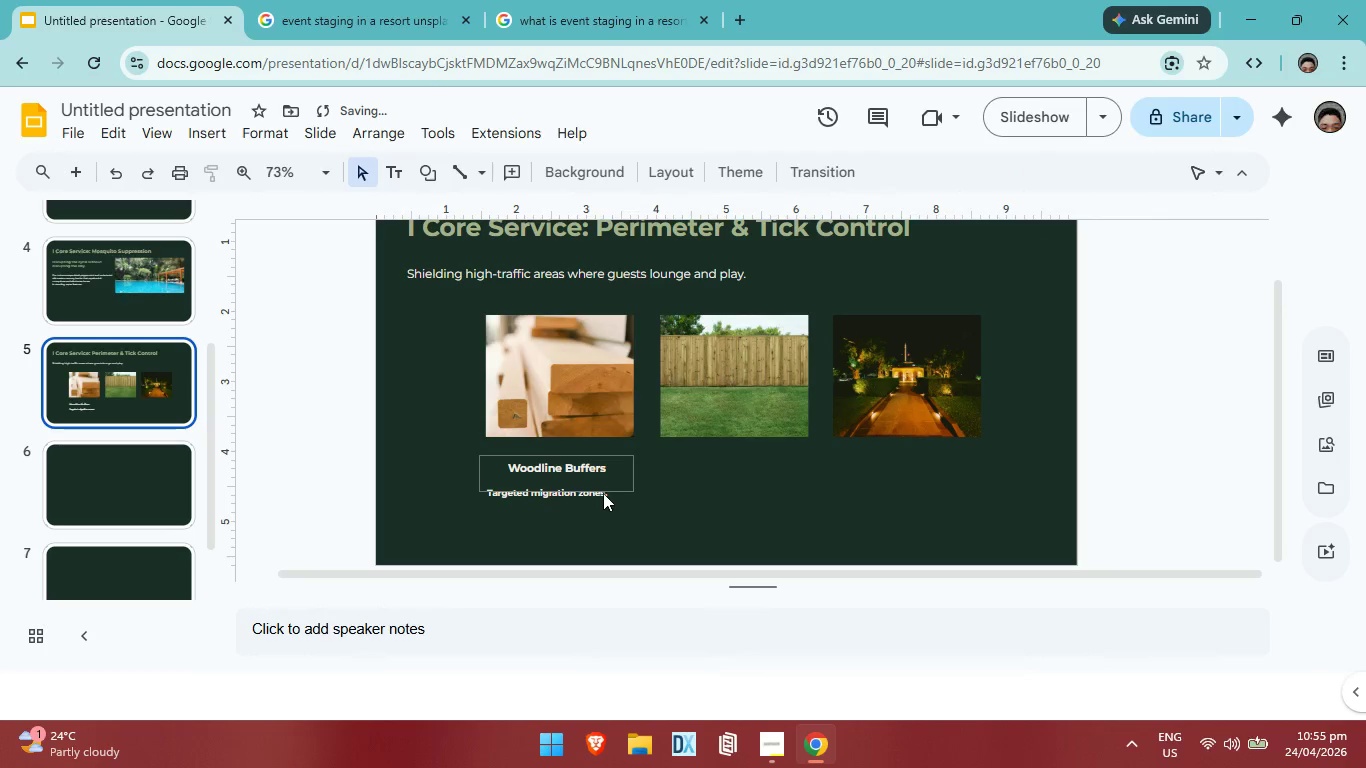 
left_click([601, 492])
 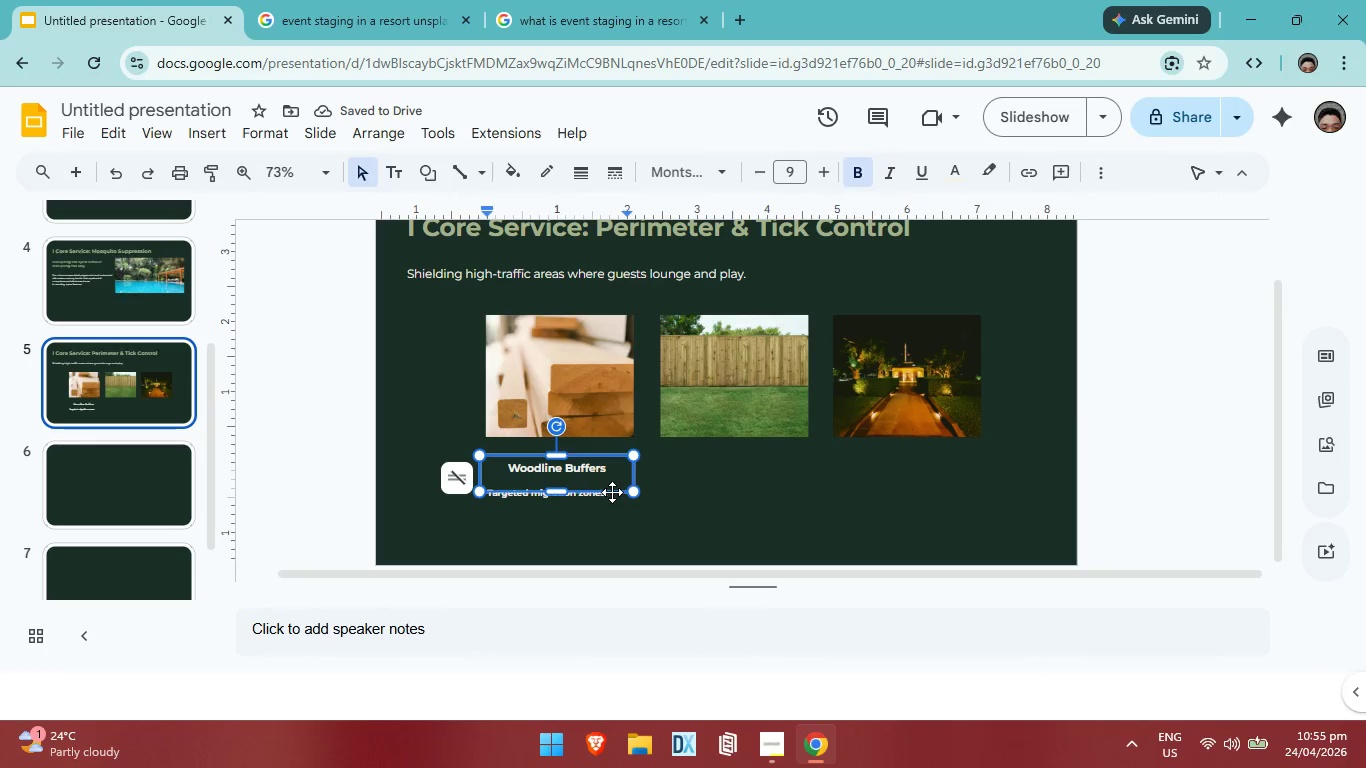 
left_click([612, 492])
 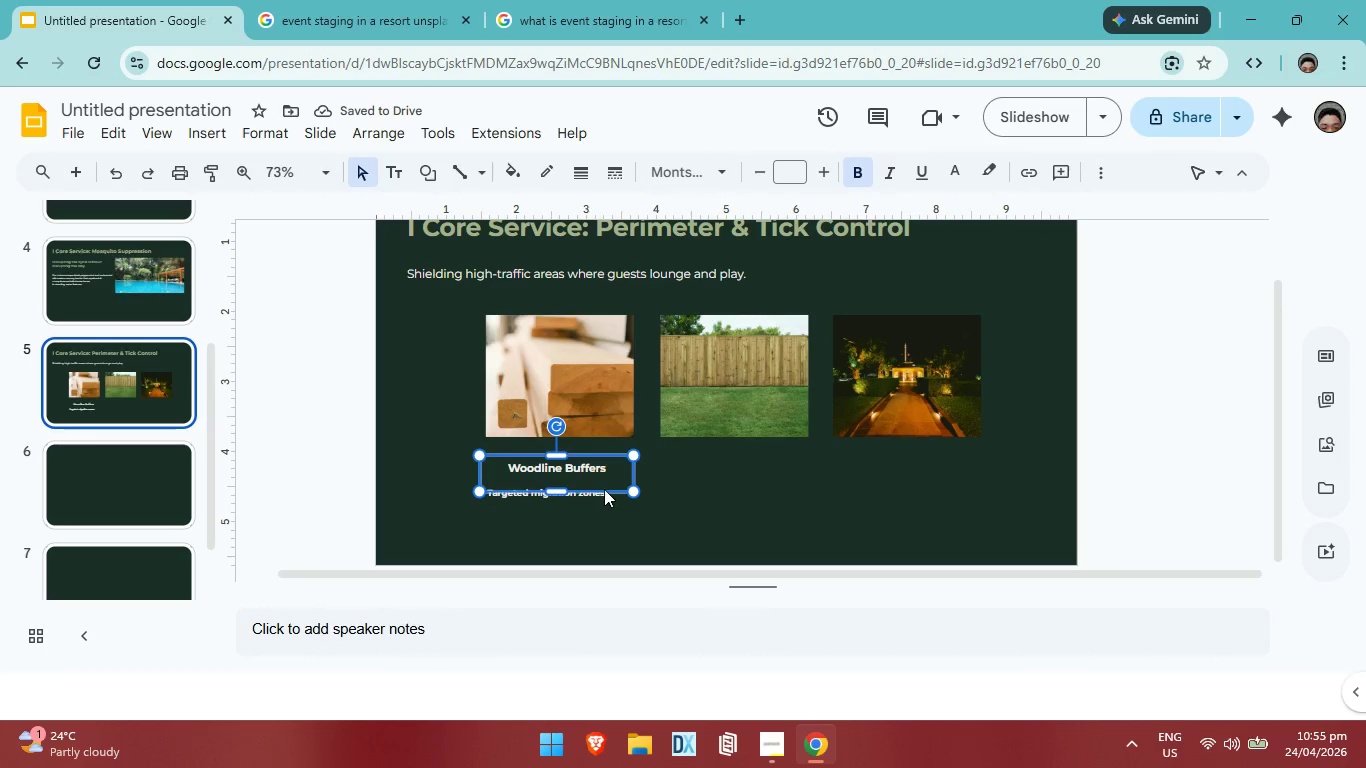 
double_click([603, 489])
 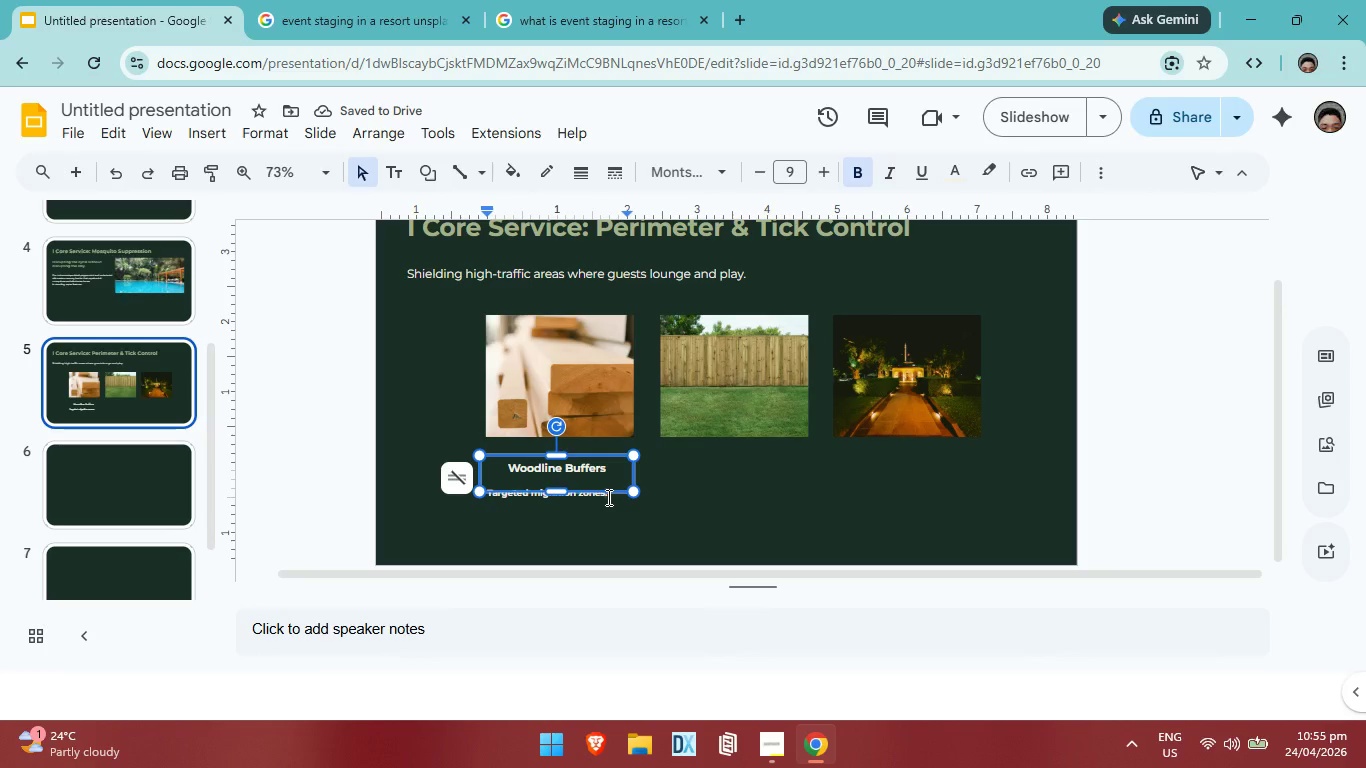 
left_click_drag(start_coordinate=[606, 497], to_coordinate=[483, 488])
 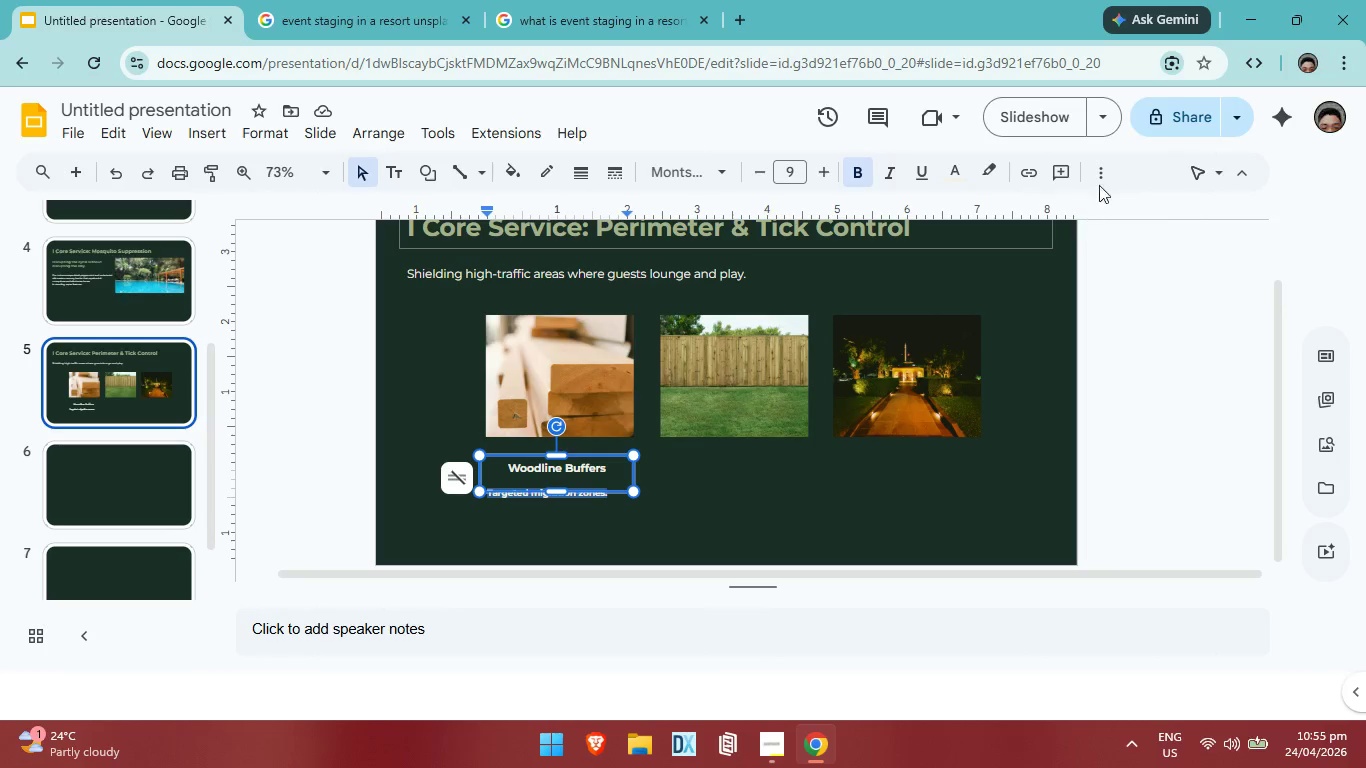 
left_click([1101, 175])
 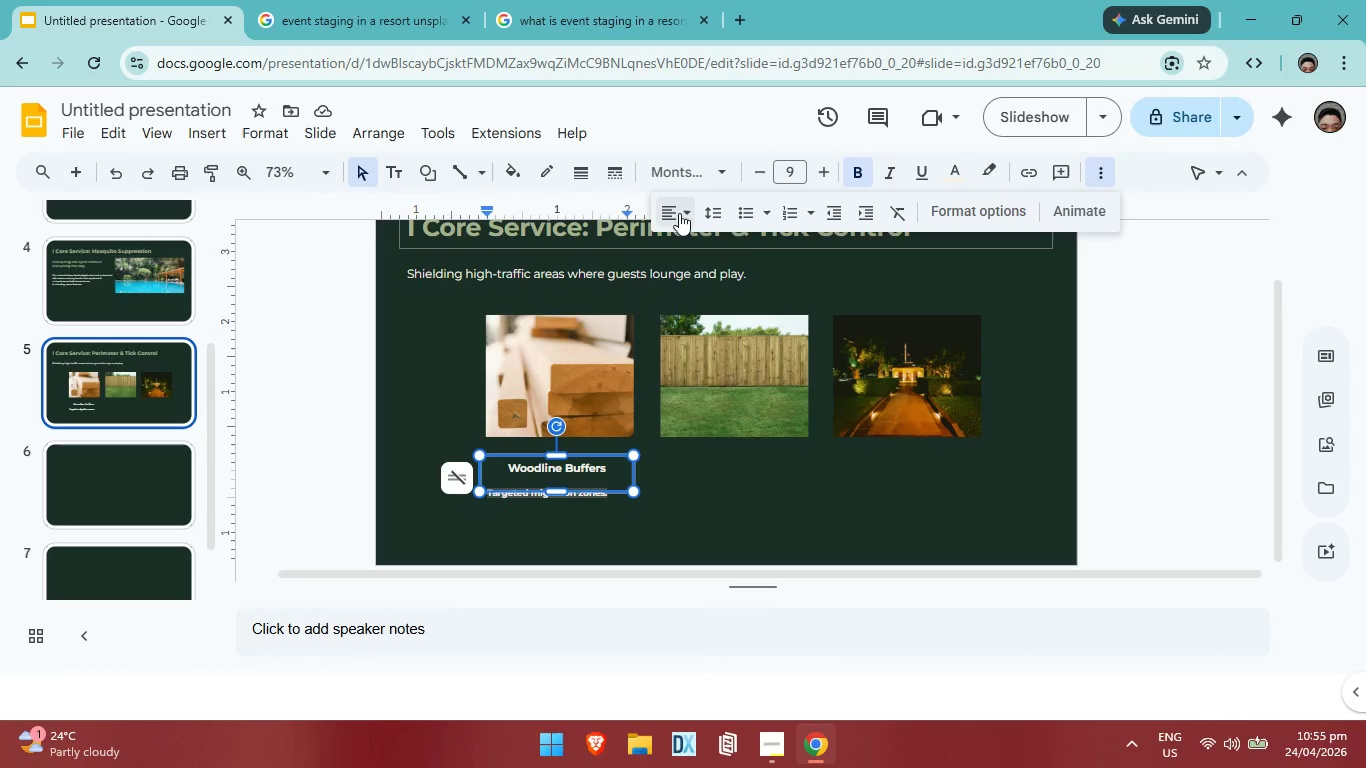 
left_click([677, 213])
 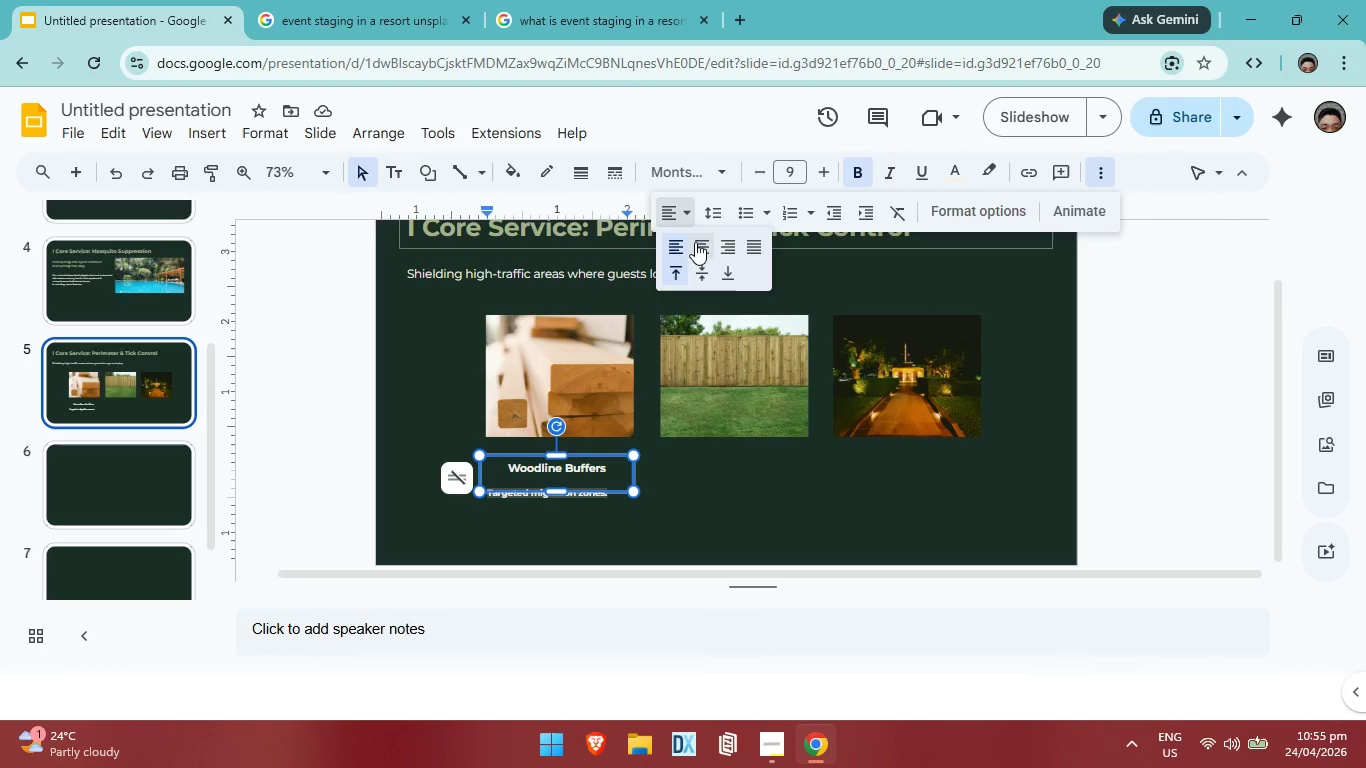 
left_click([695, 242])
 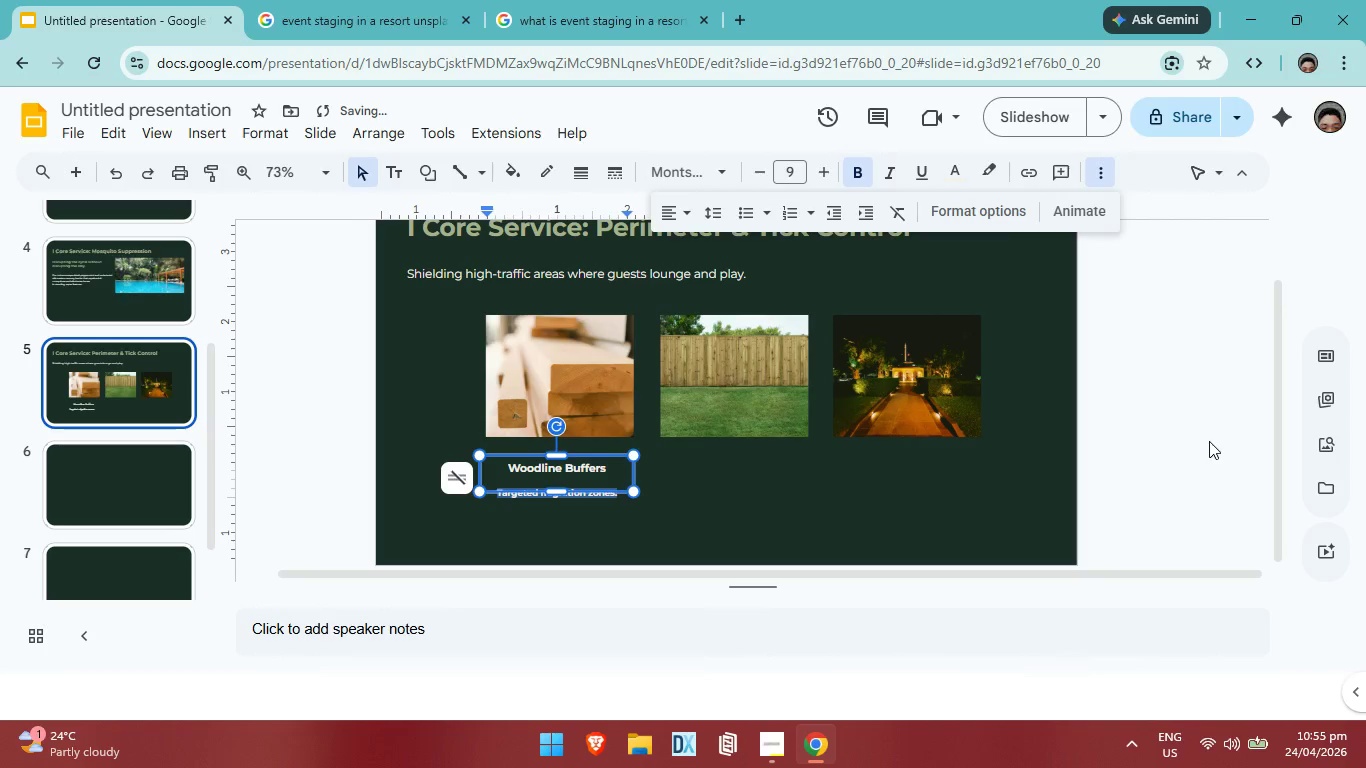 
left_click_drag(start_coordinate=[1234, 437], to_coordinate=[1235, 432])
 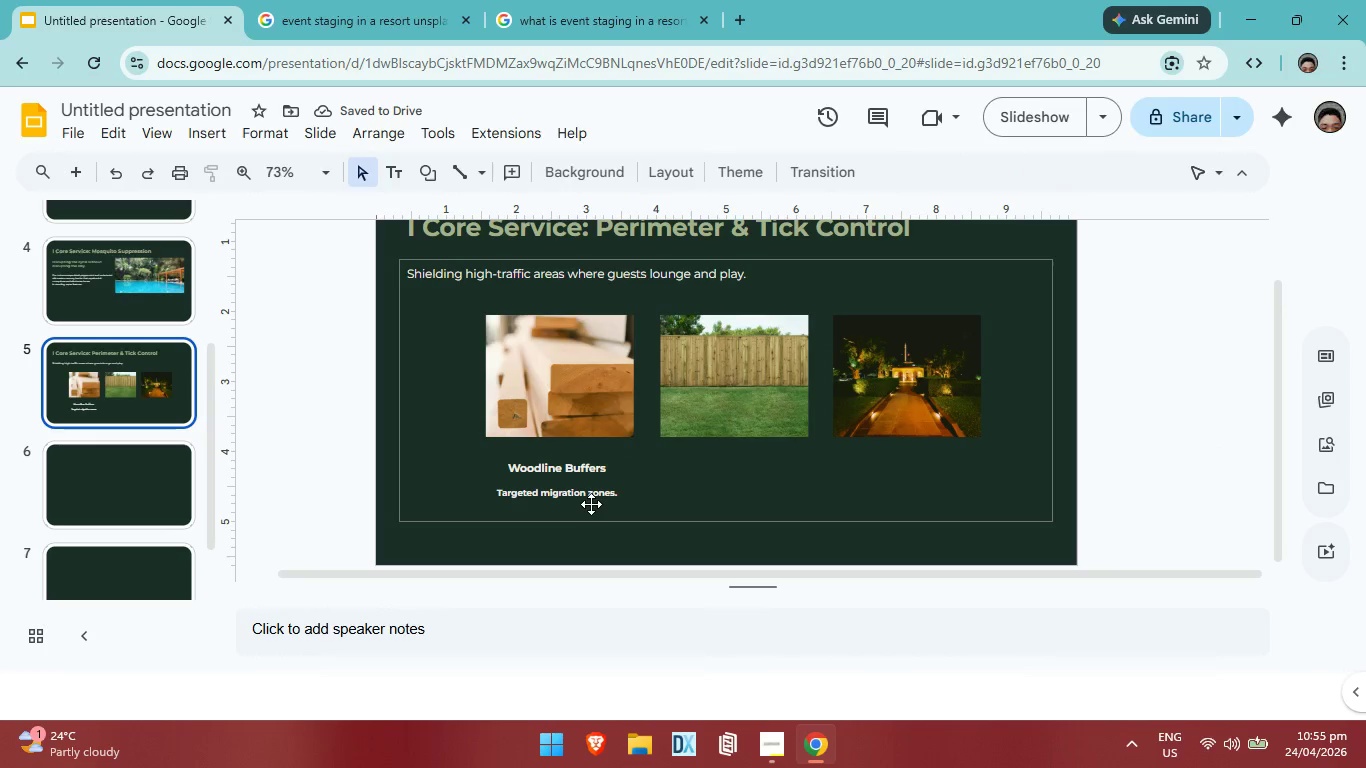 
left_click([600, 491])
 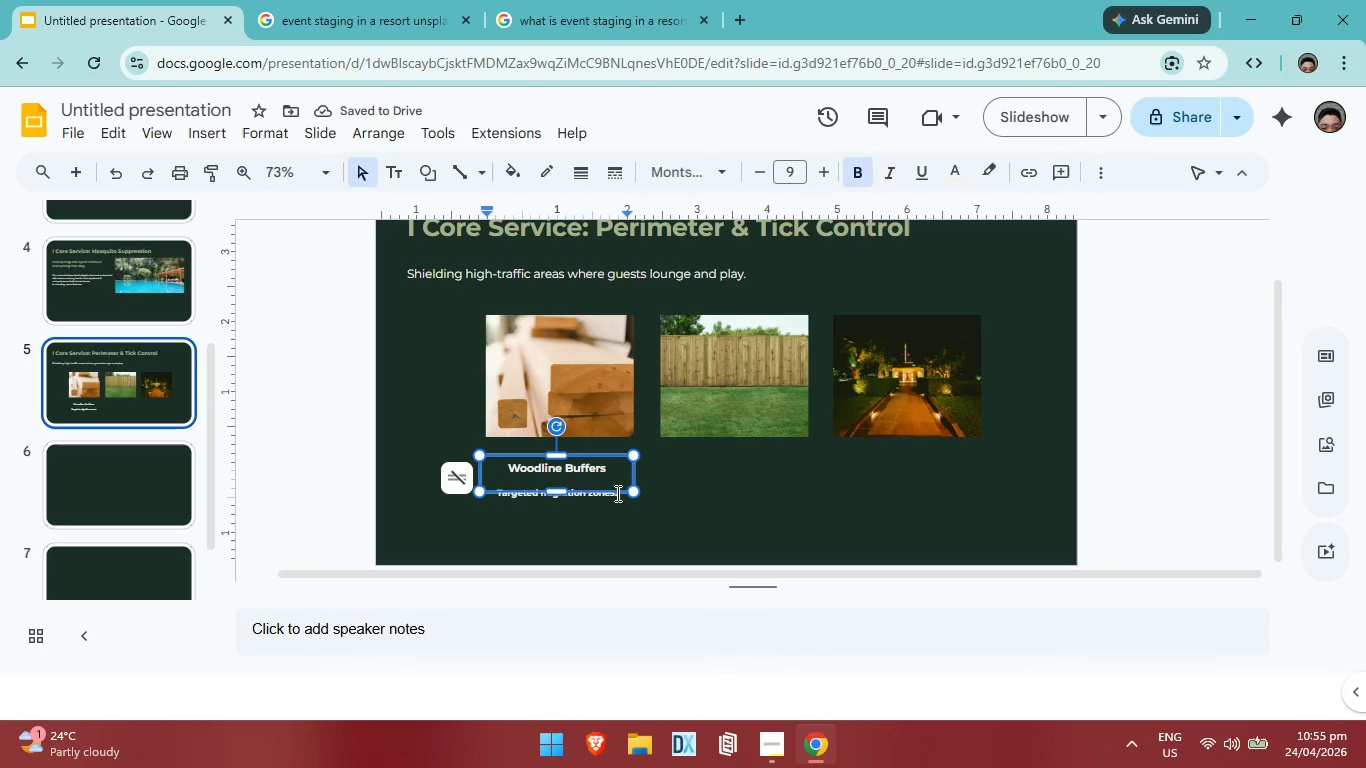 
left_click([616, 493])
 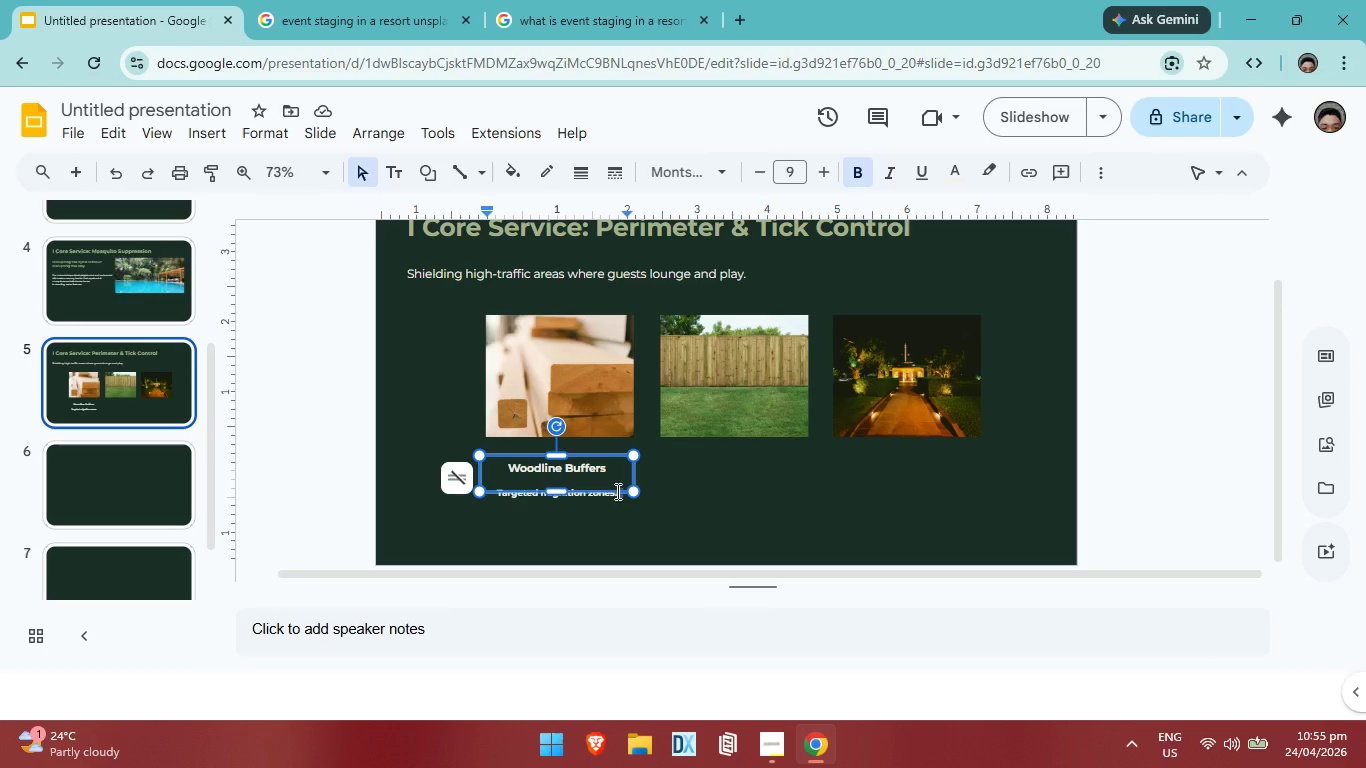 
left_click_drag(start_coordinate=[616, 493], to_coordinate=[516, 486])
 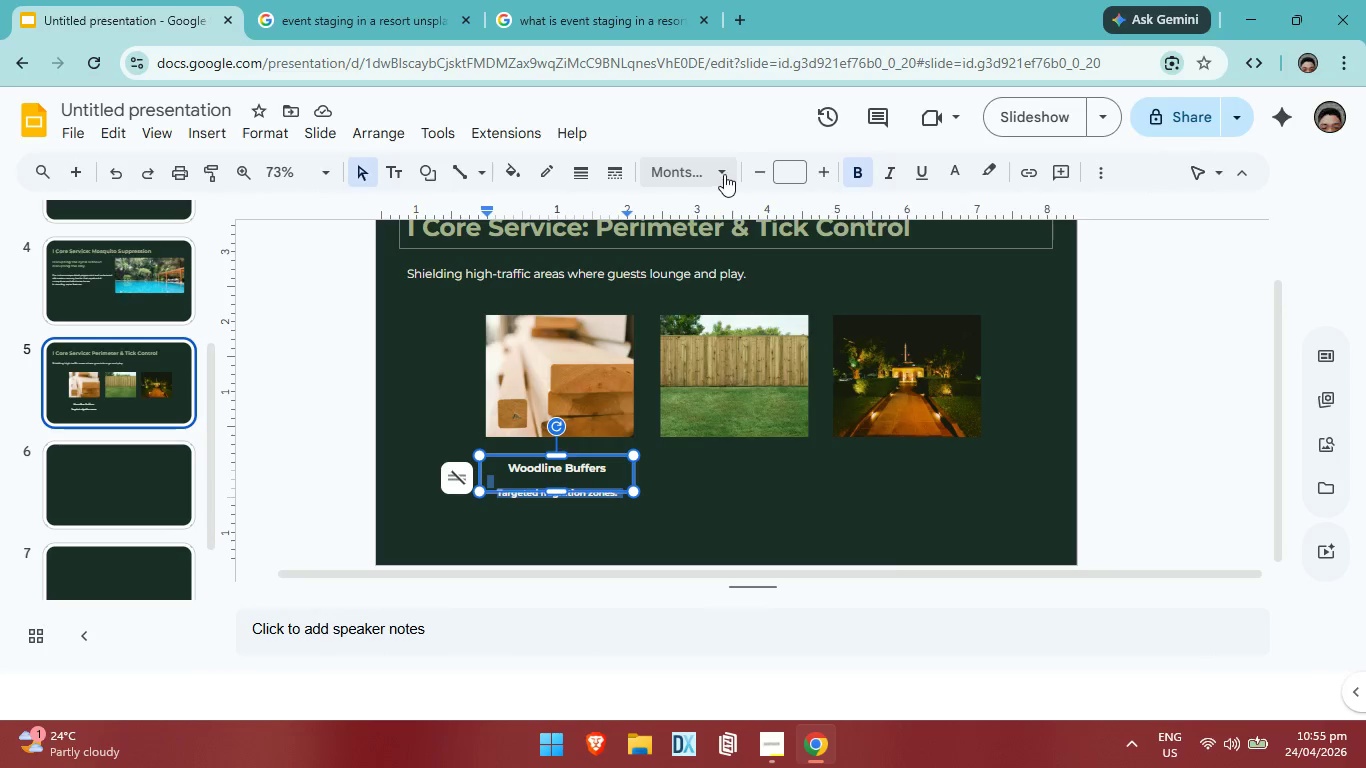 
left_click([724, 174])
 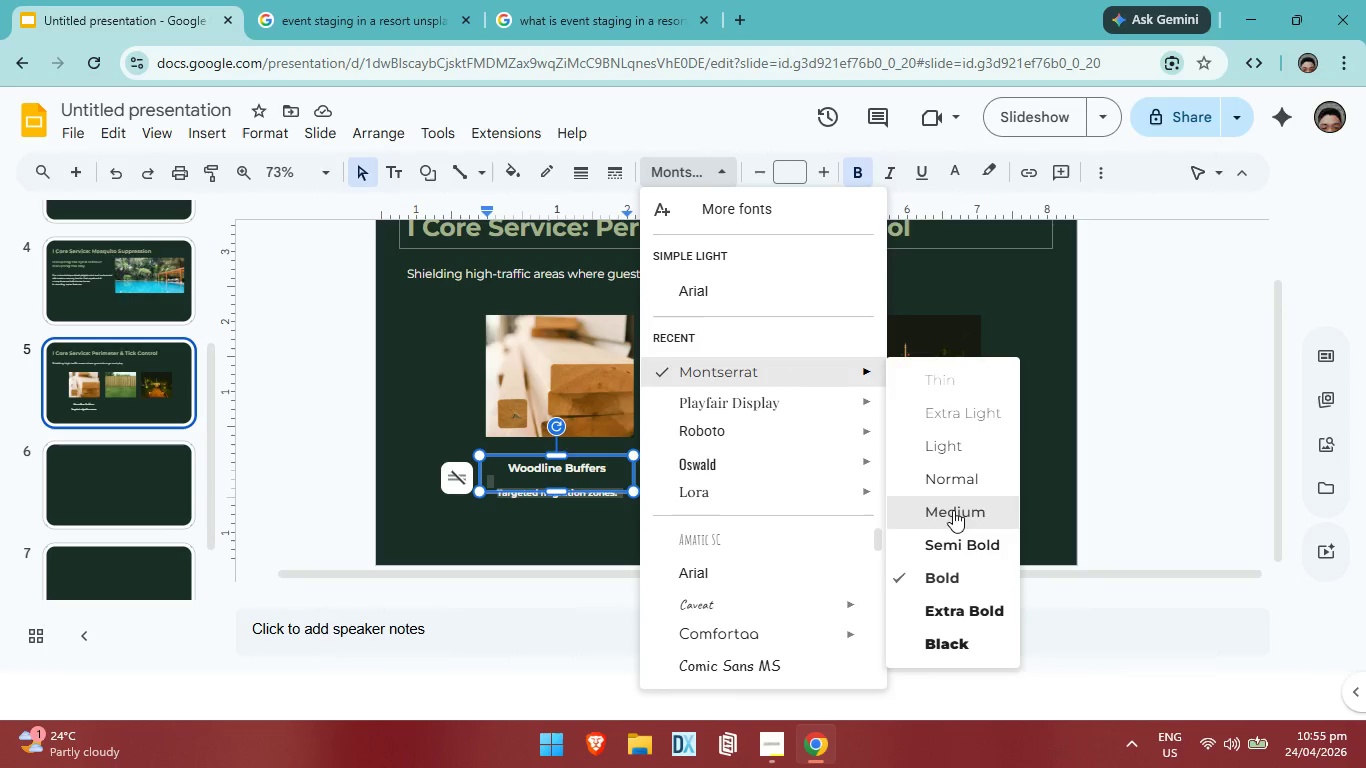 
left_click([949, 511])
 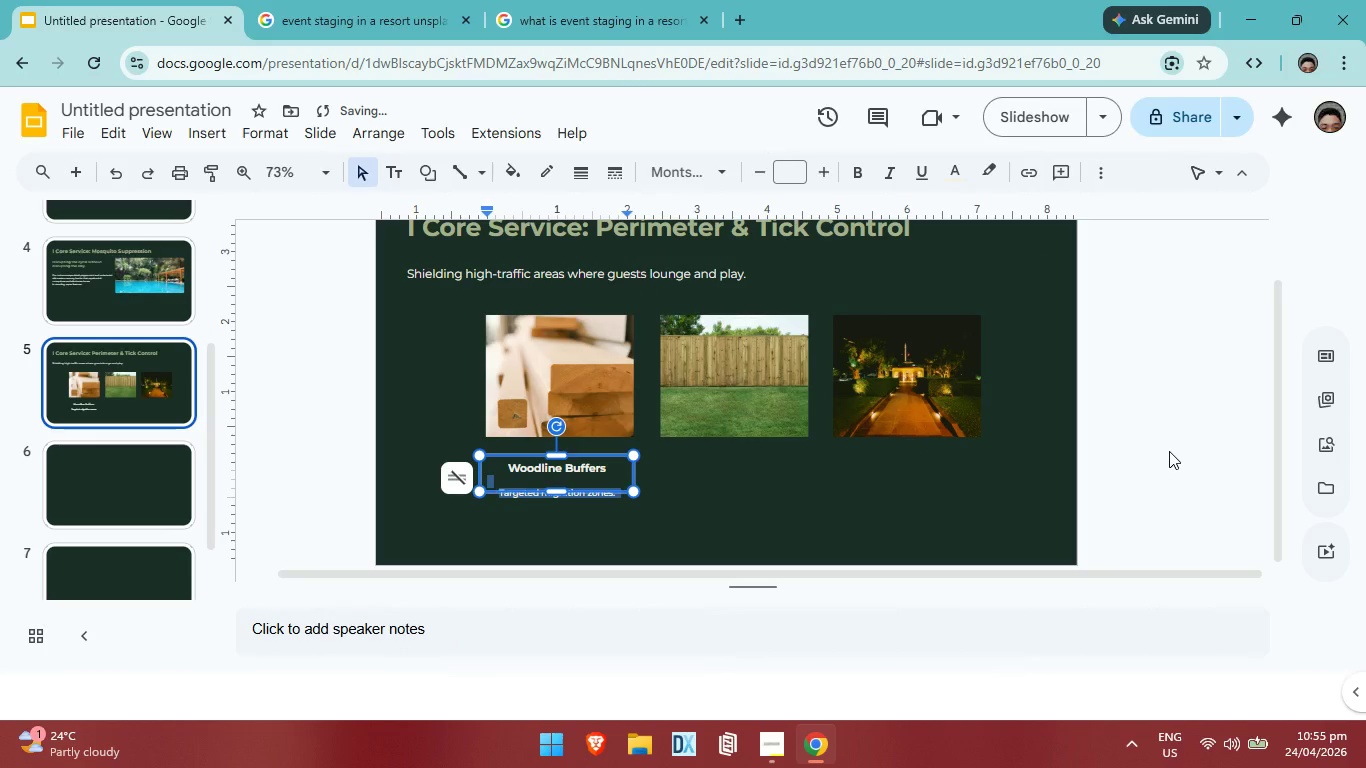 
left_click([1169, 451])
 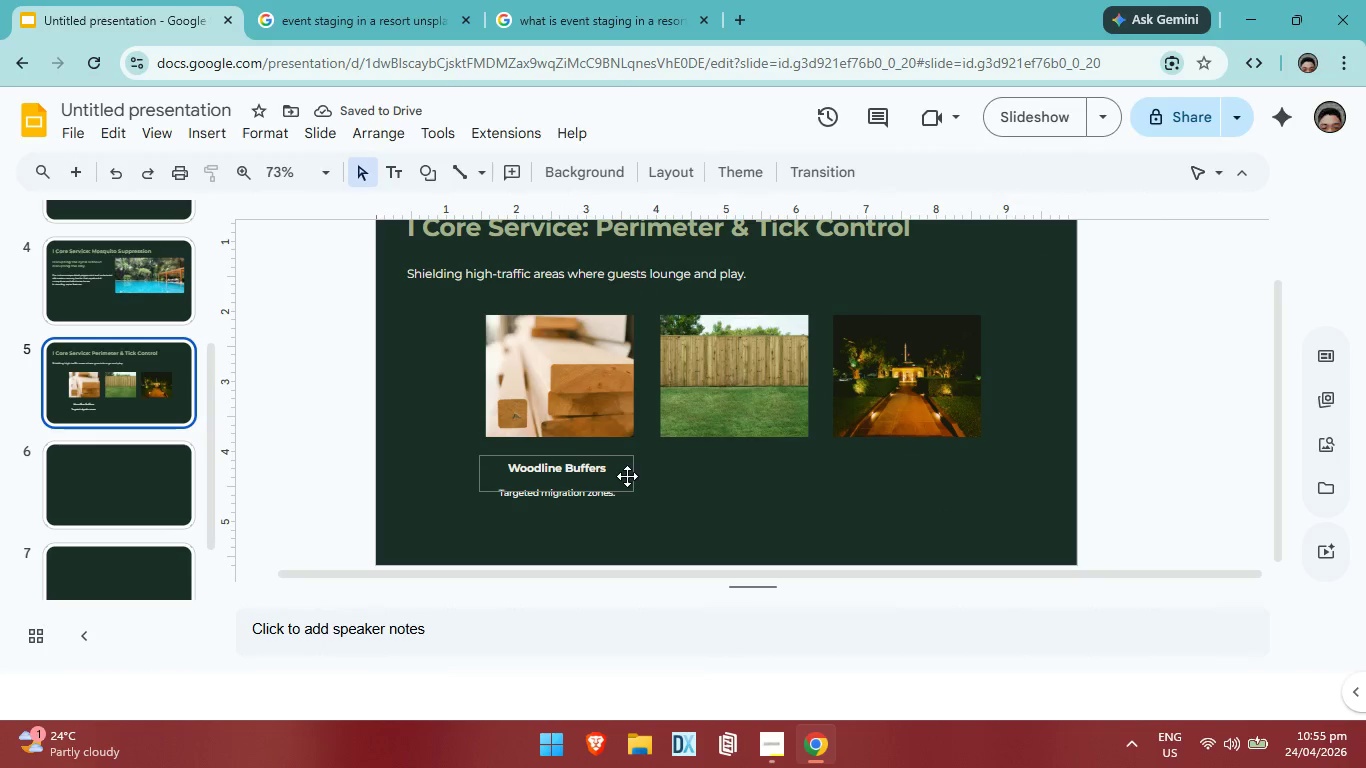 
wait(5.27)
 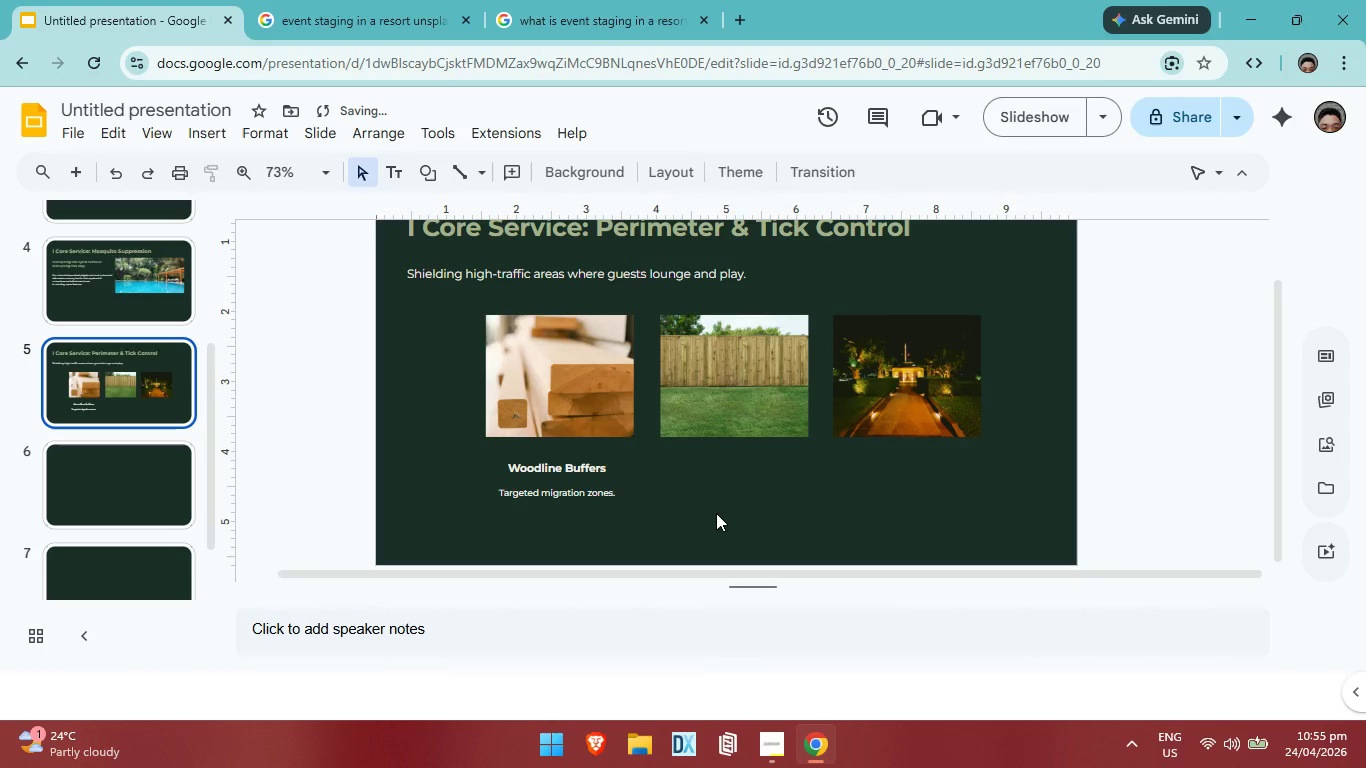 
right_click([623, 467])
 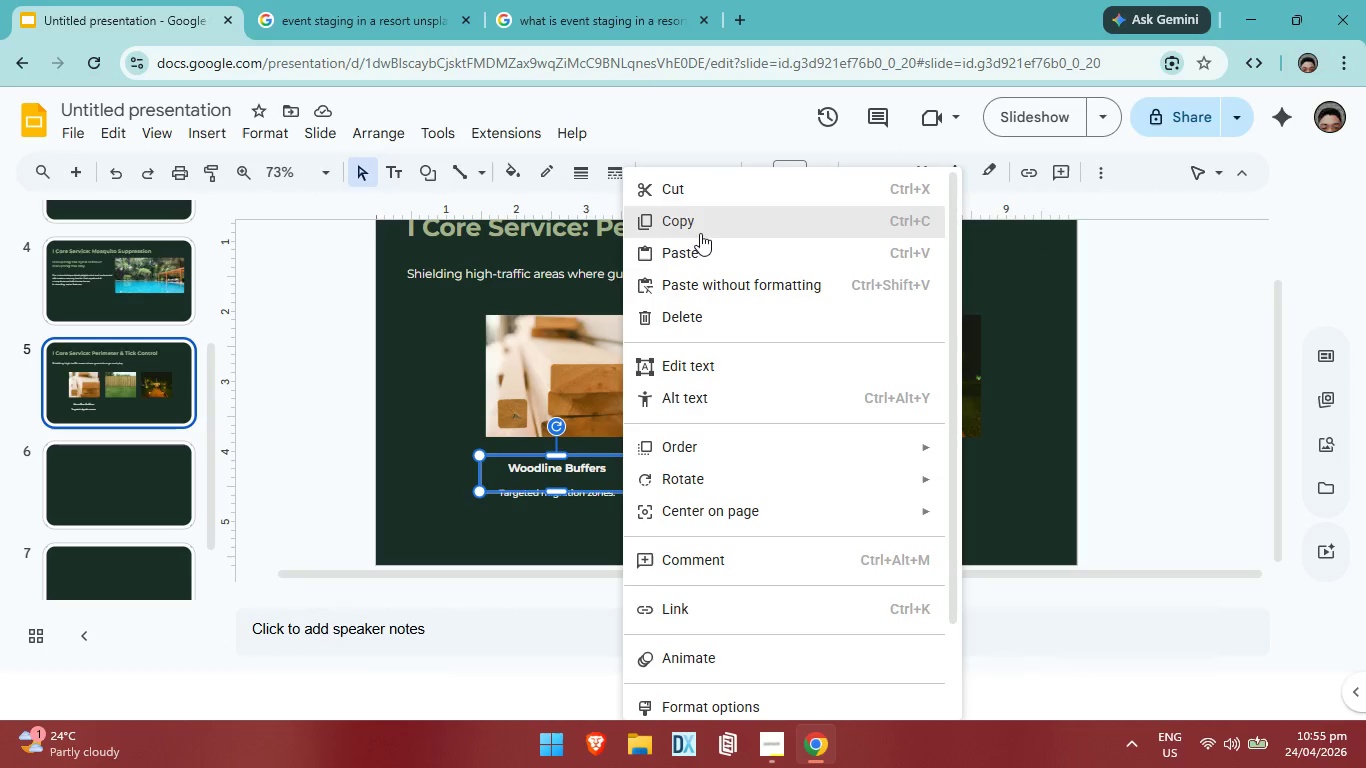 
left_click([702, 227])
 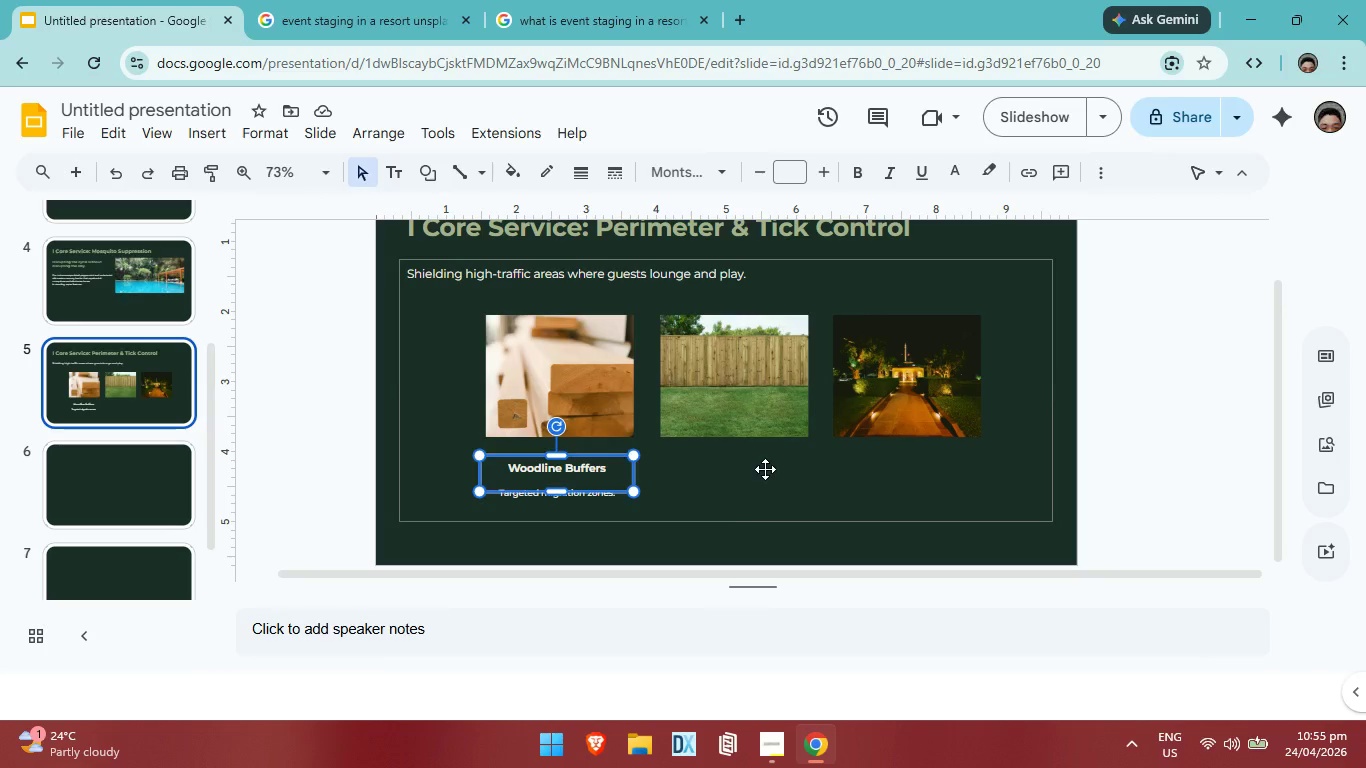 
left_click([765, 469])
 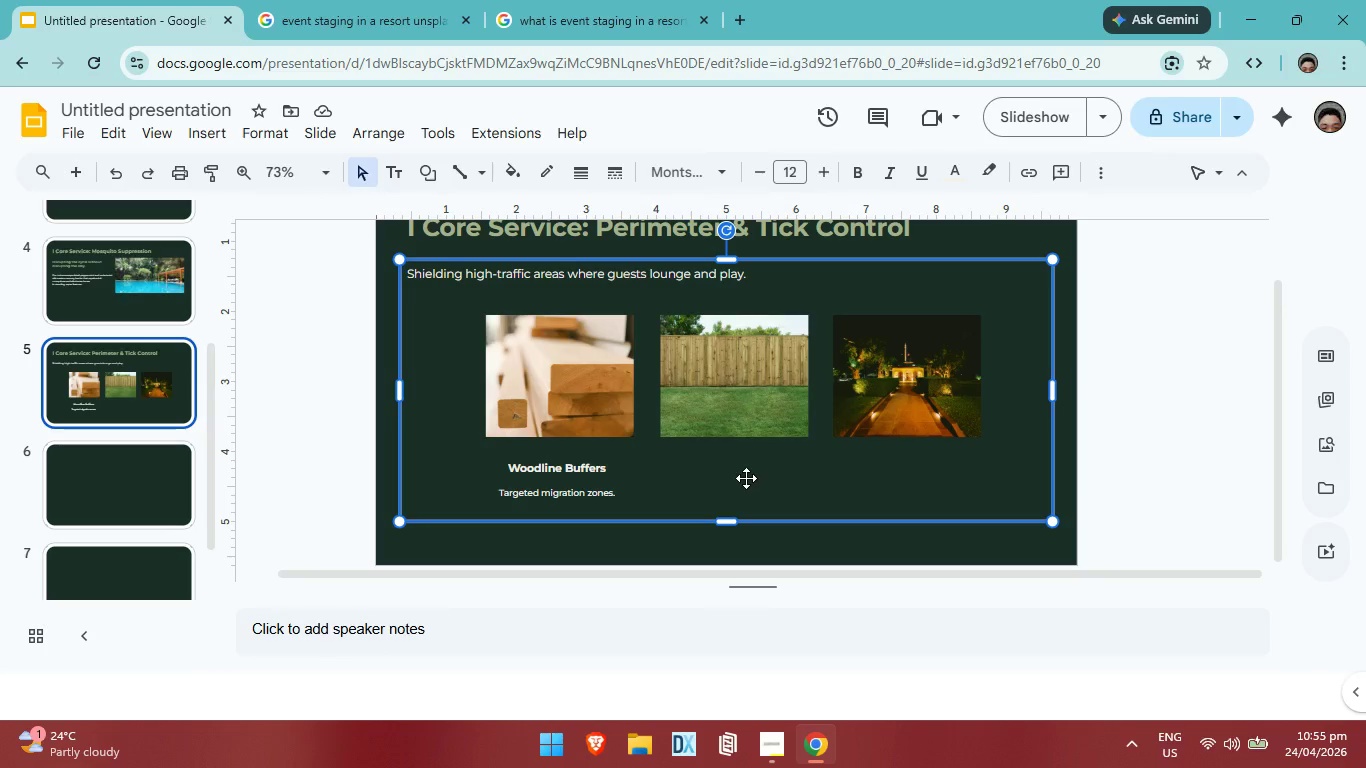 
key(Control+V)
 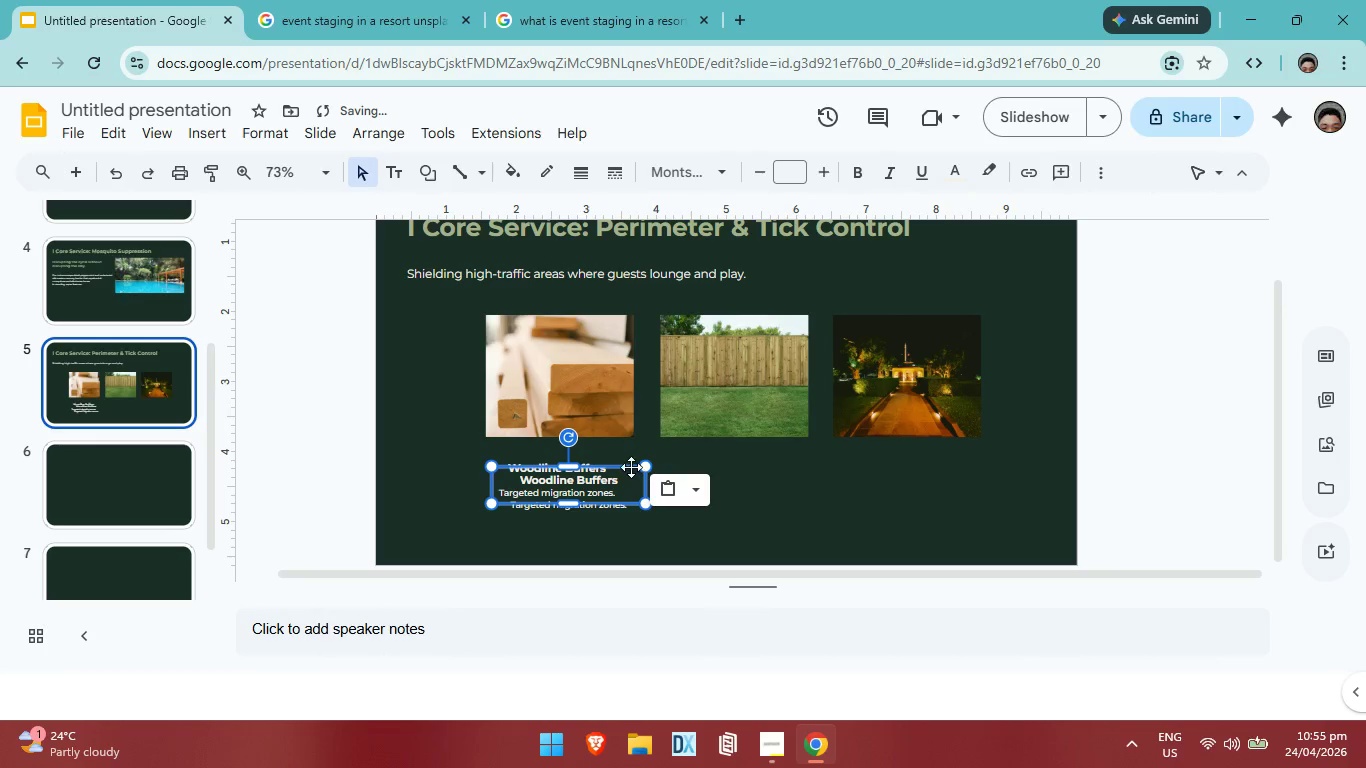 
left_click_drag(start_coordinate=[630, 465], to_coordinate=[801, 464])
 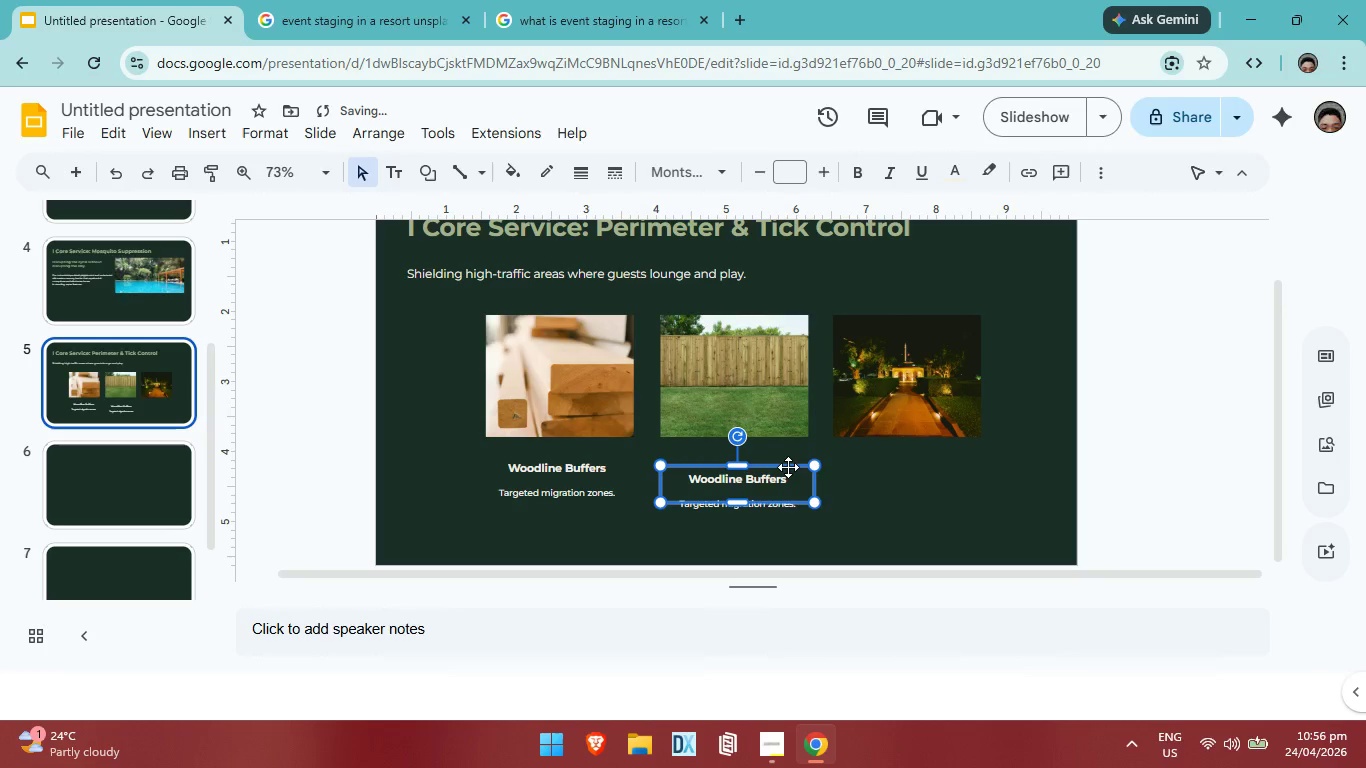 
left_click_drag(start_coordinate=[788, 465], to_coordinate=[788, 459])
 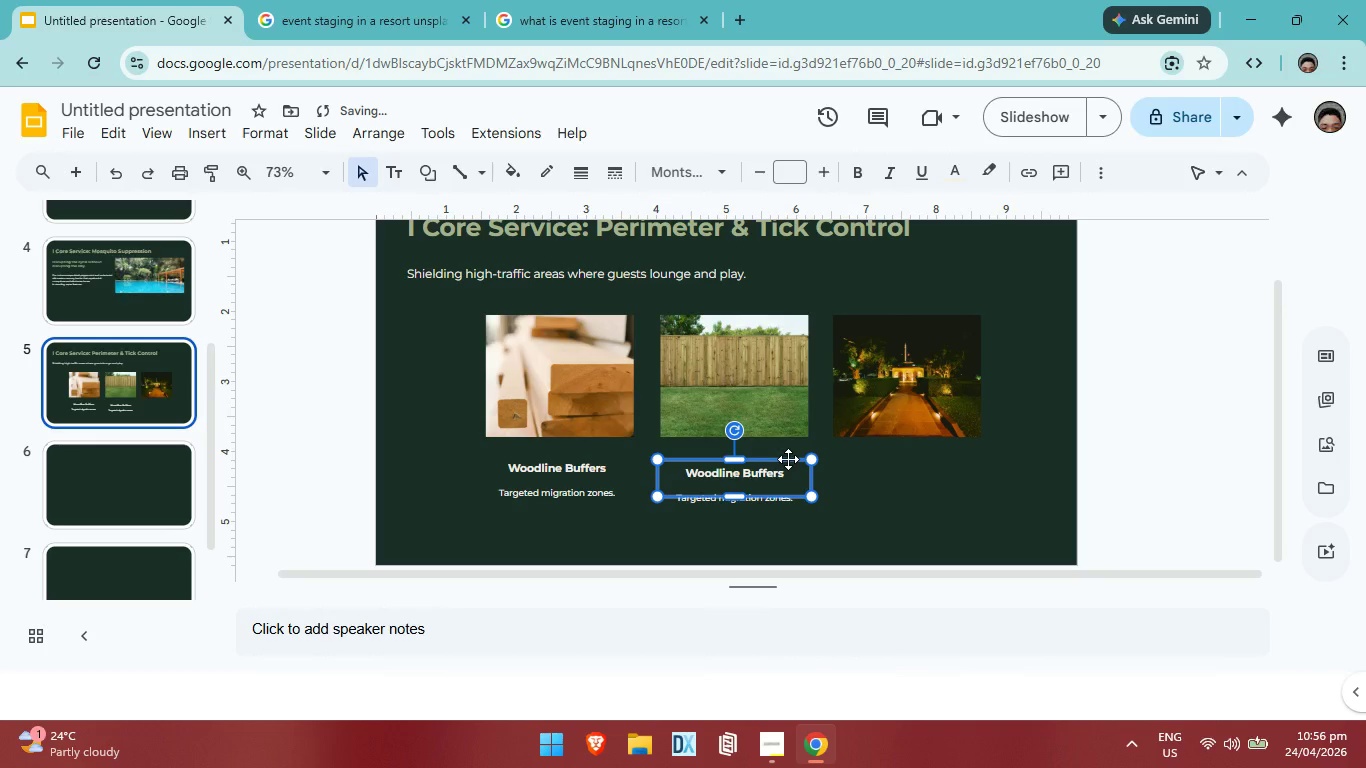 
key(ArrowUp)
 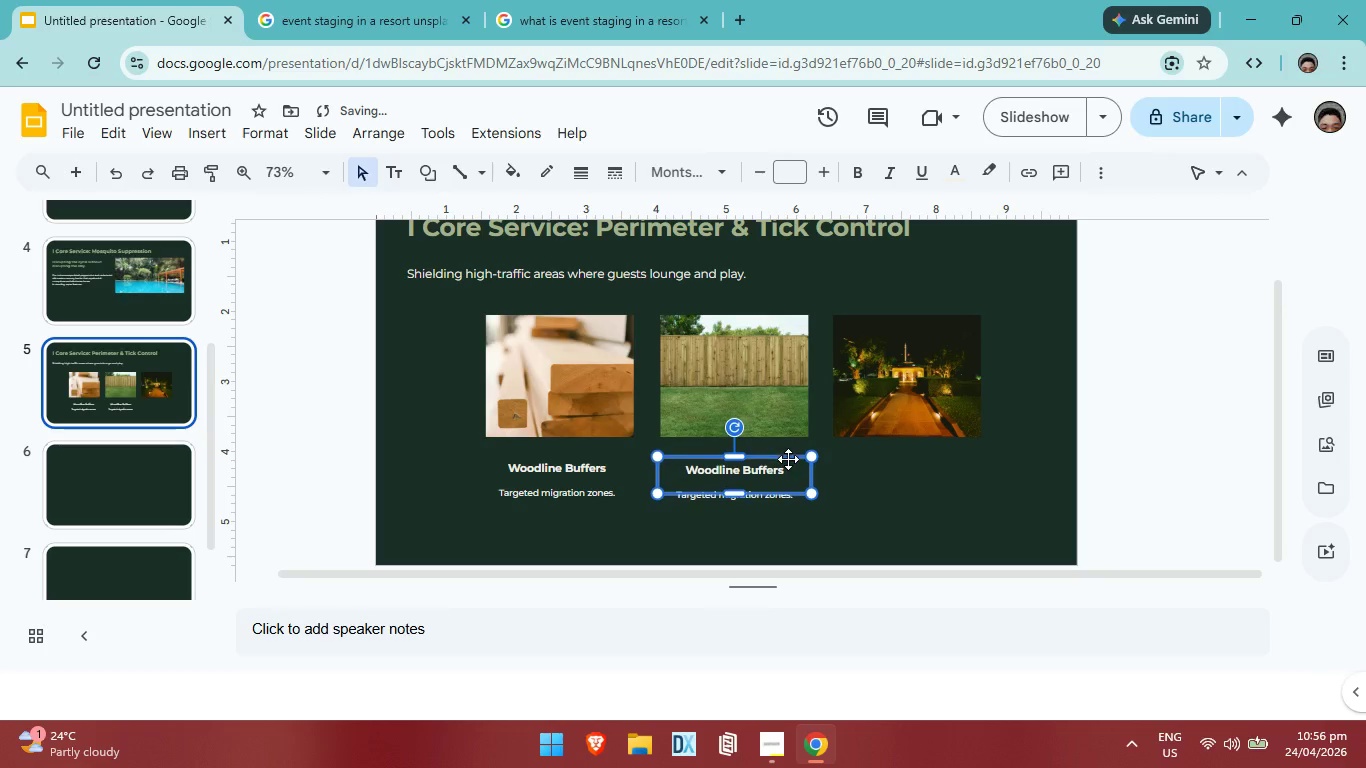 
key(ArrowUp)
 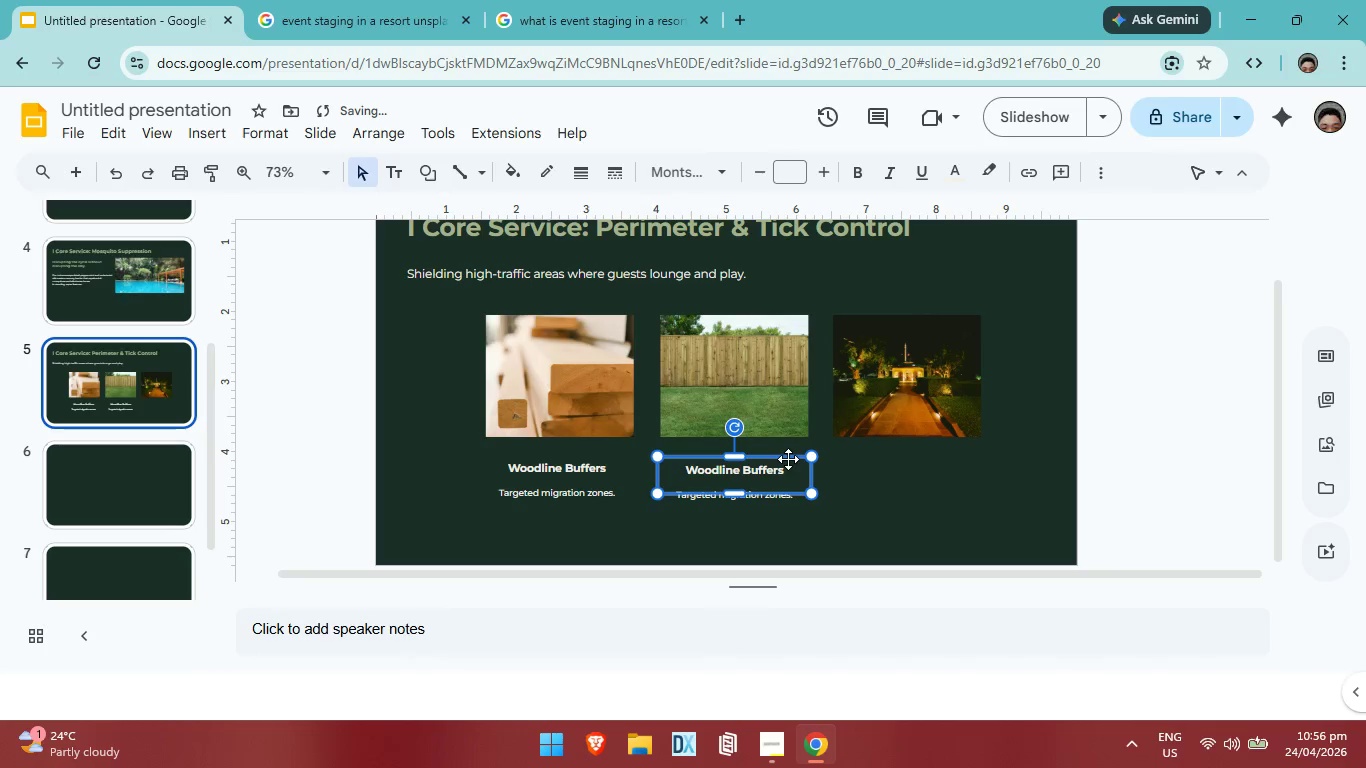 
key(ArrowUp)
 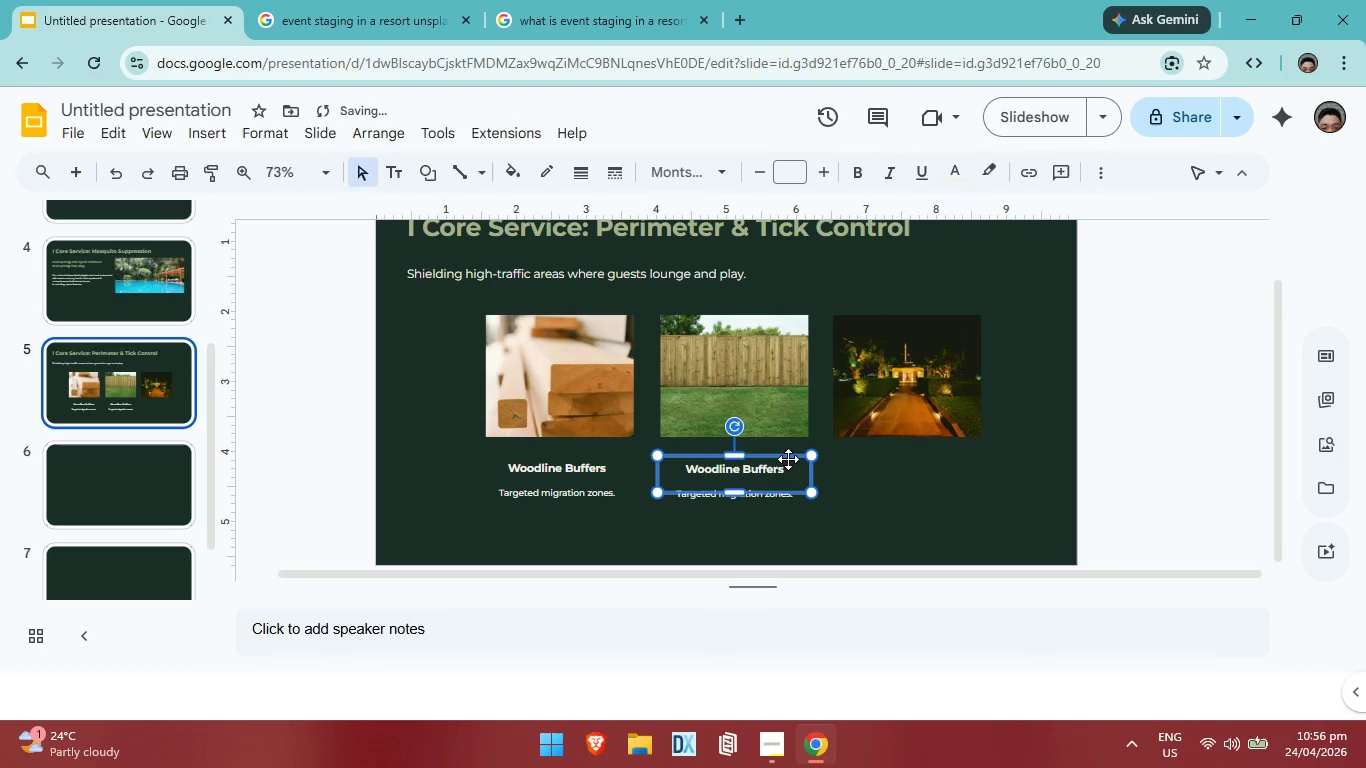 
key(ArrowUp)
 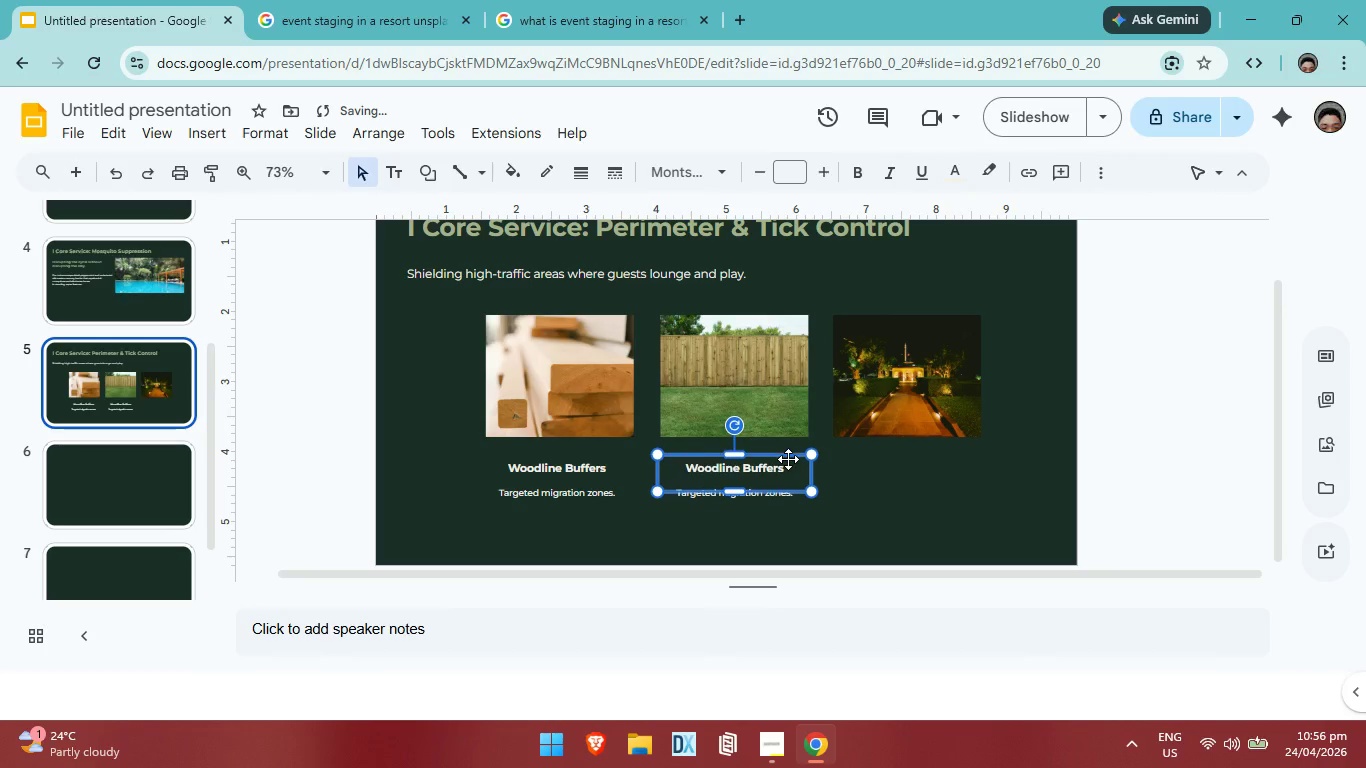 
key(ArrowUp)
 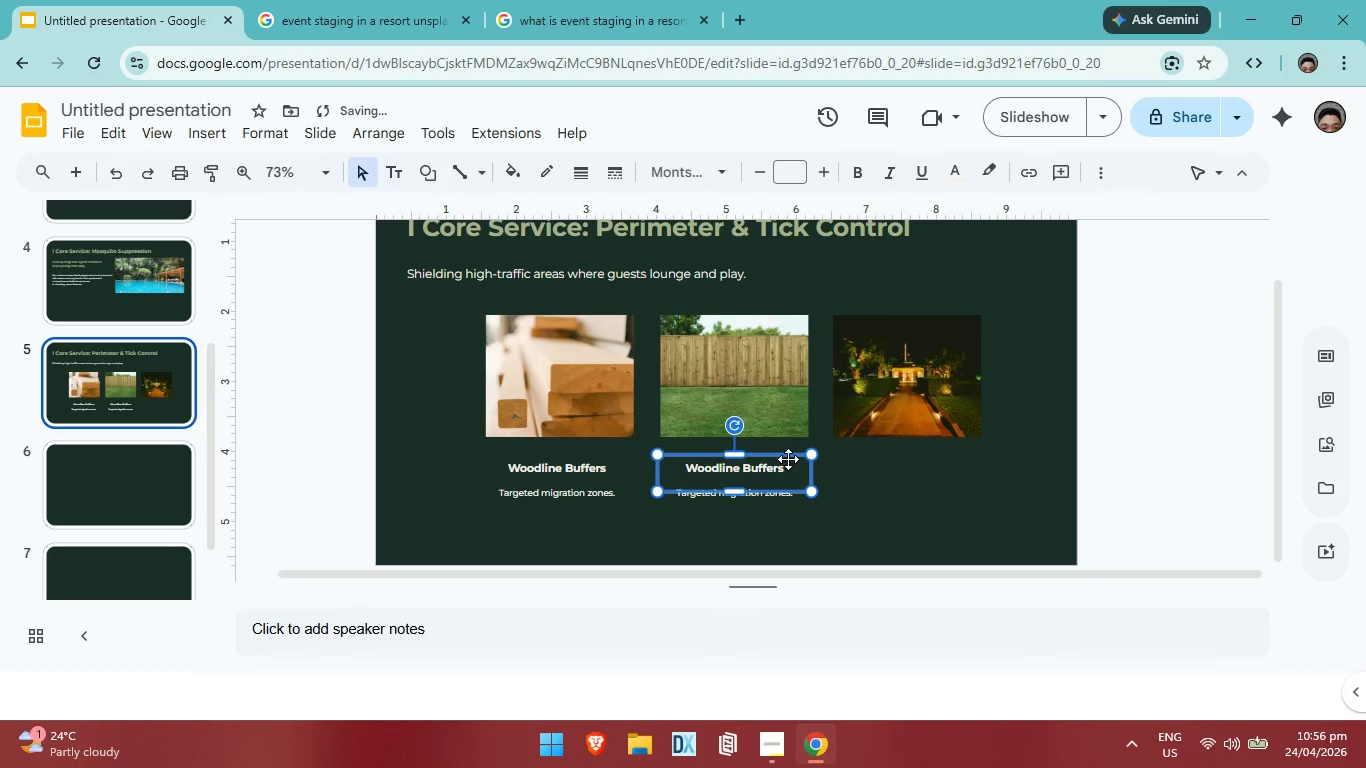 
key(ArrowDown)
 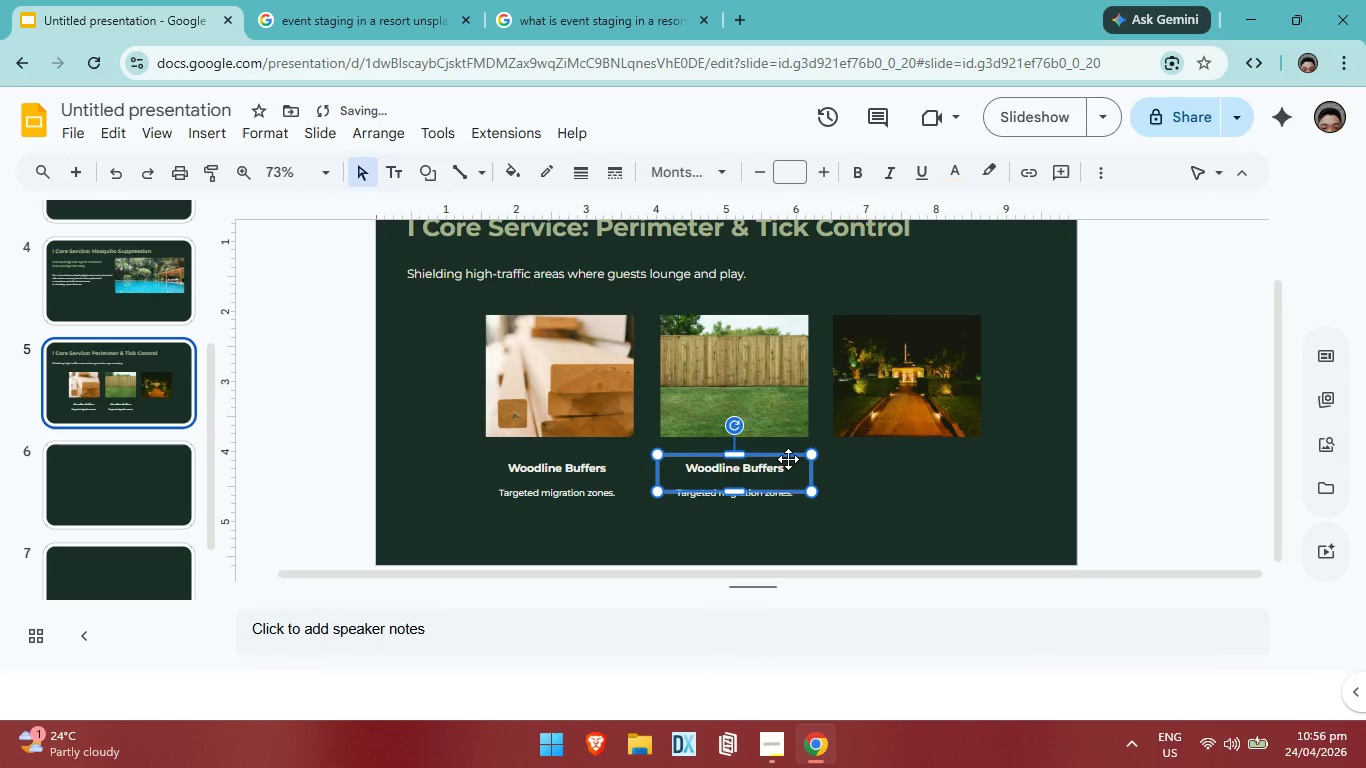 
key(ArrowUp)
 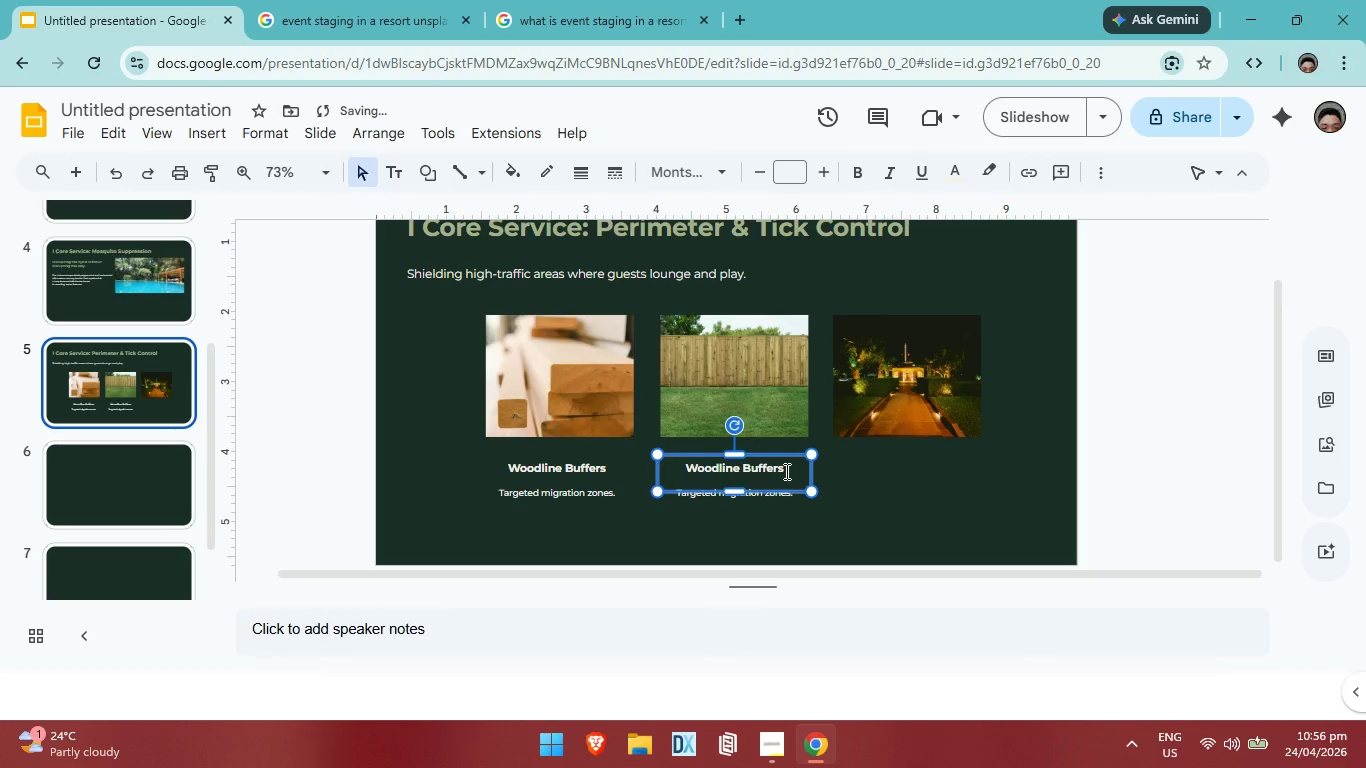 
double_click([785, 471])
 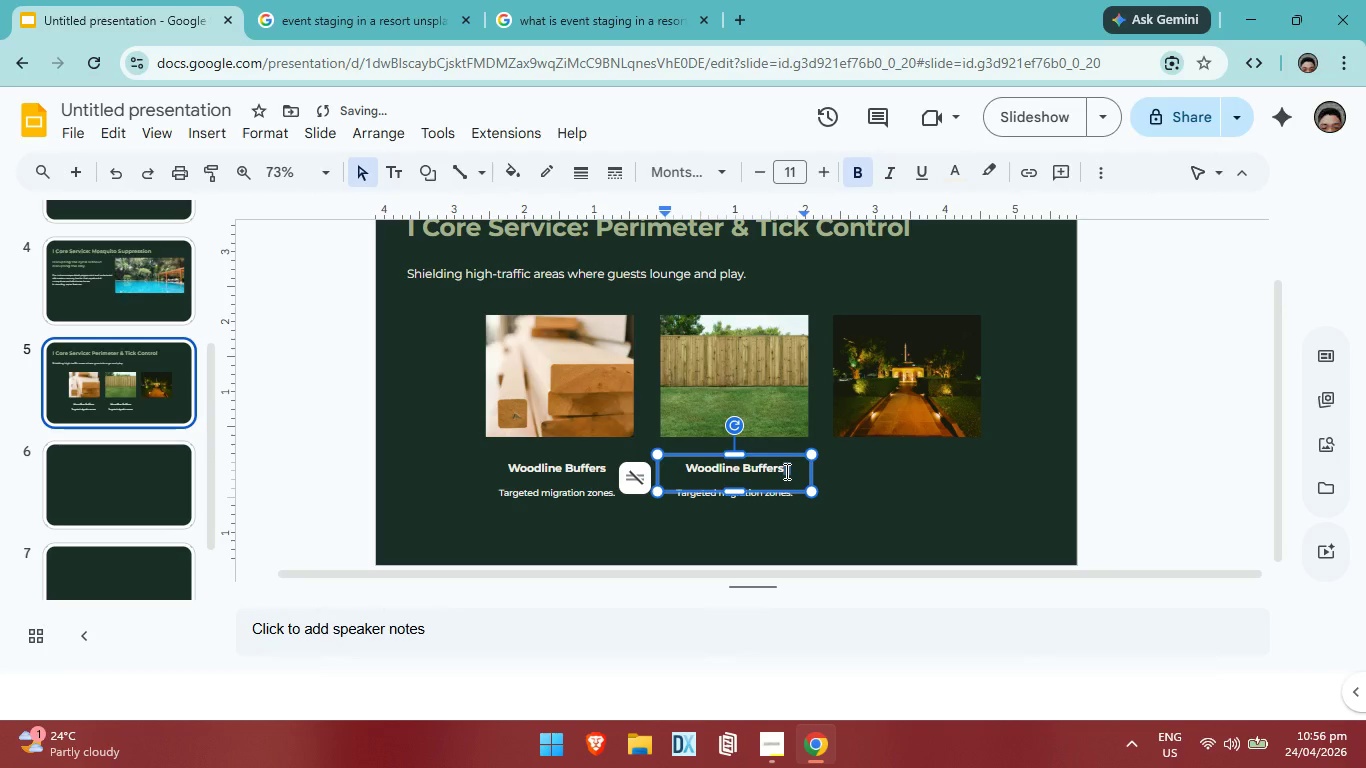 
hold_key(key=Backspace, duration=0.86)
 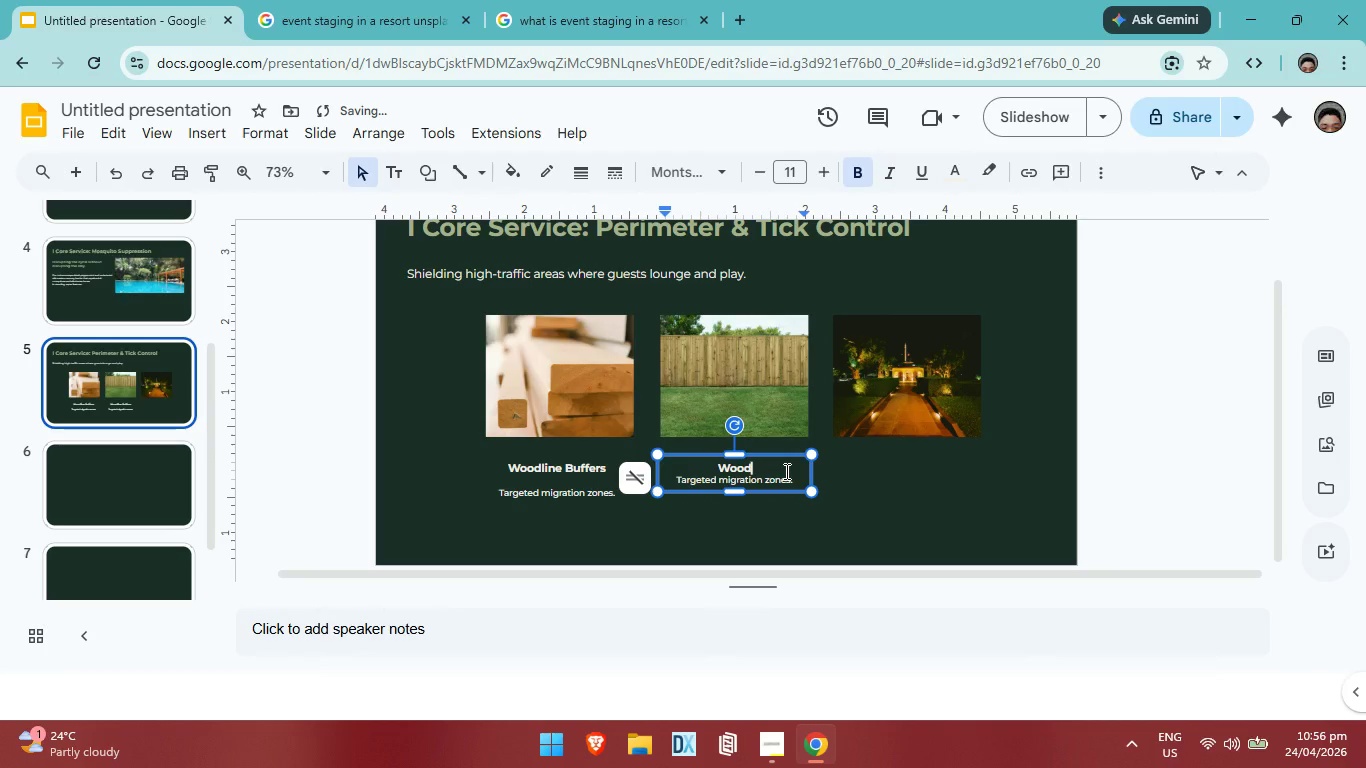 
key(Backspace)
 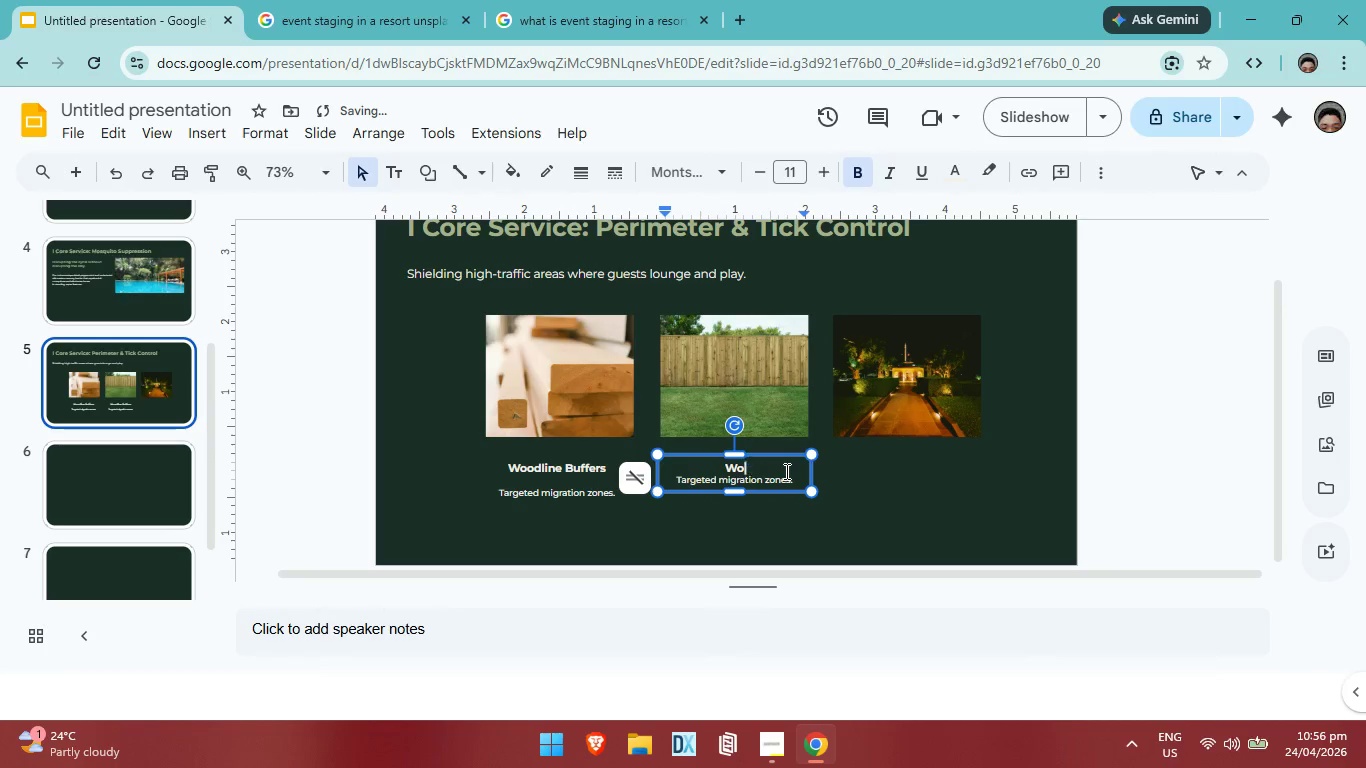 
key(Backspace)
 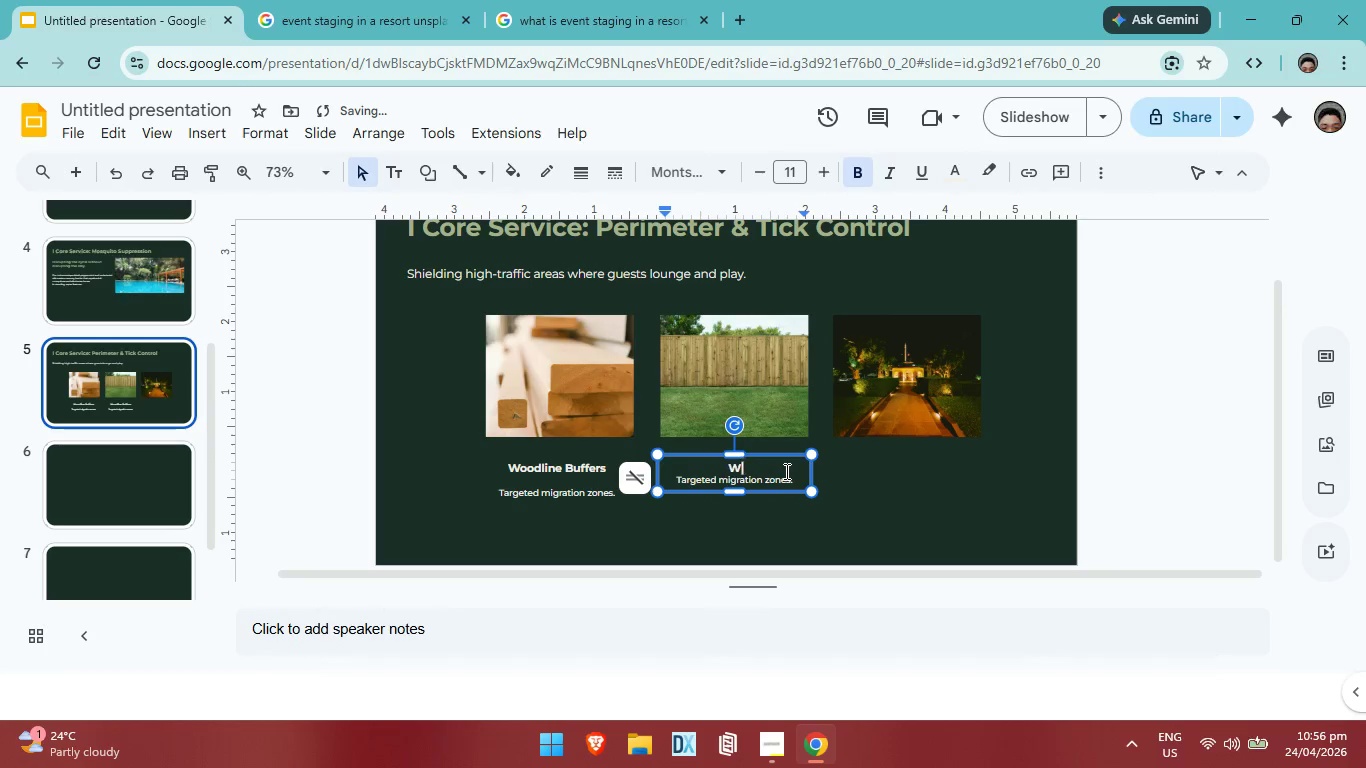 
key(Backspace)
 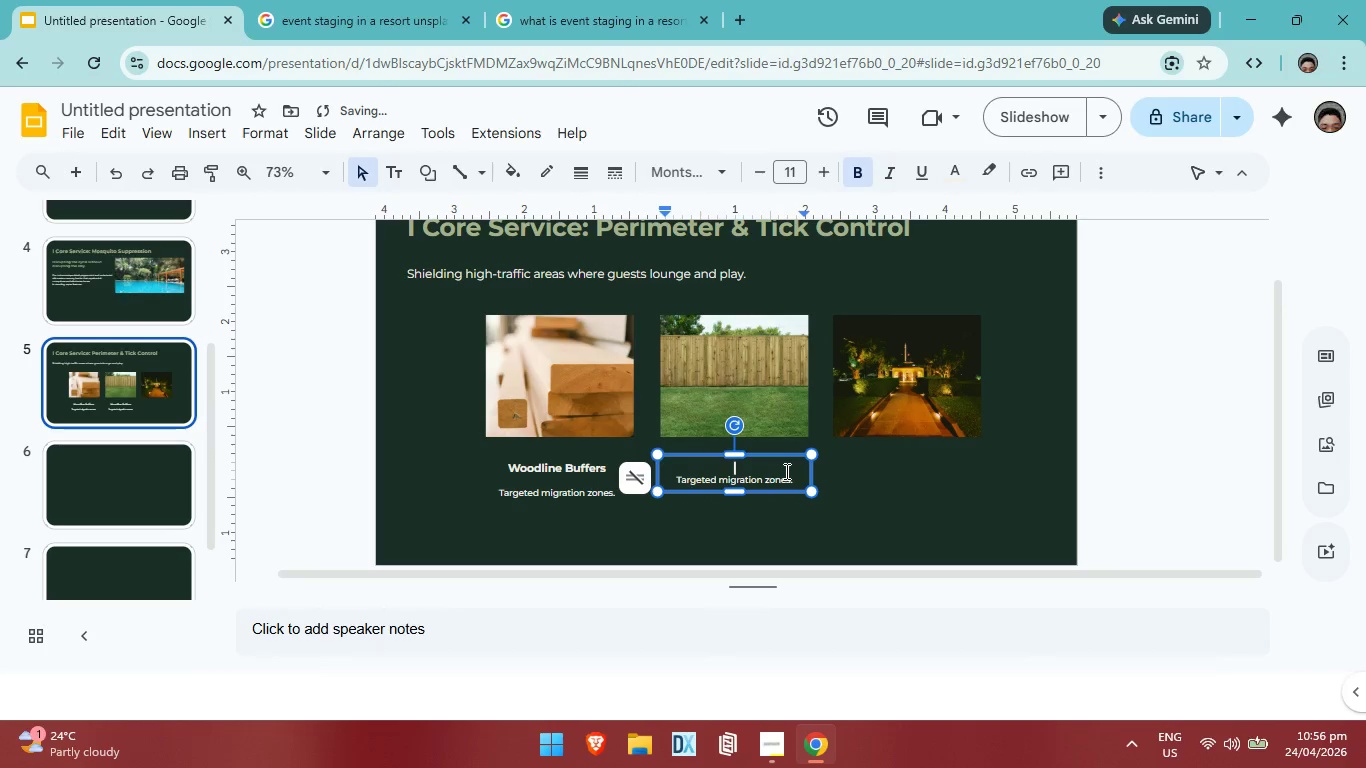 
key(Backspace)
 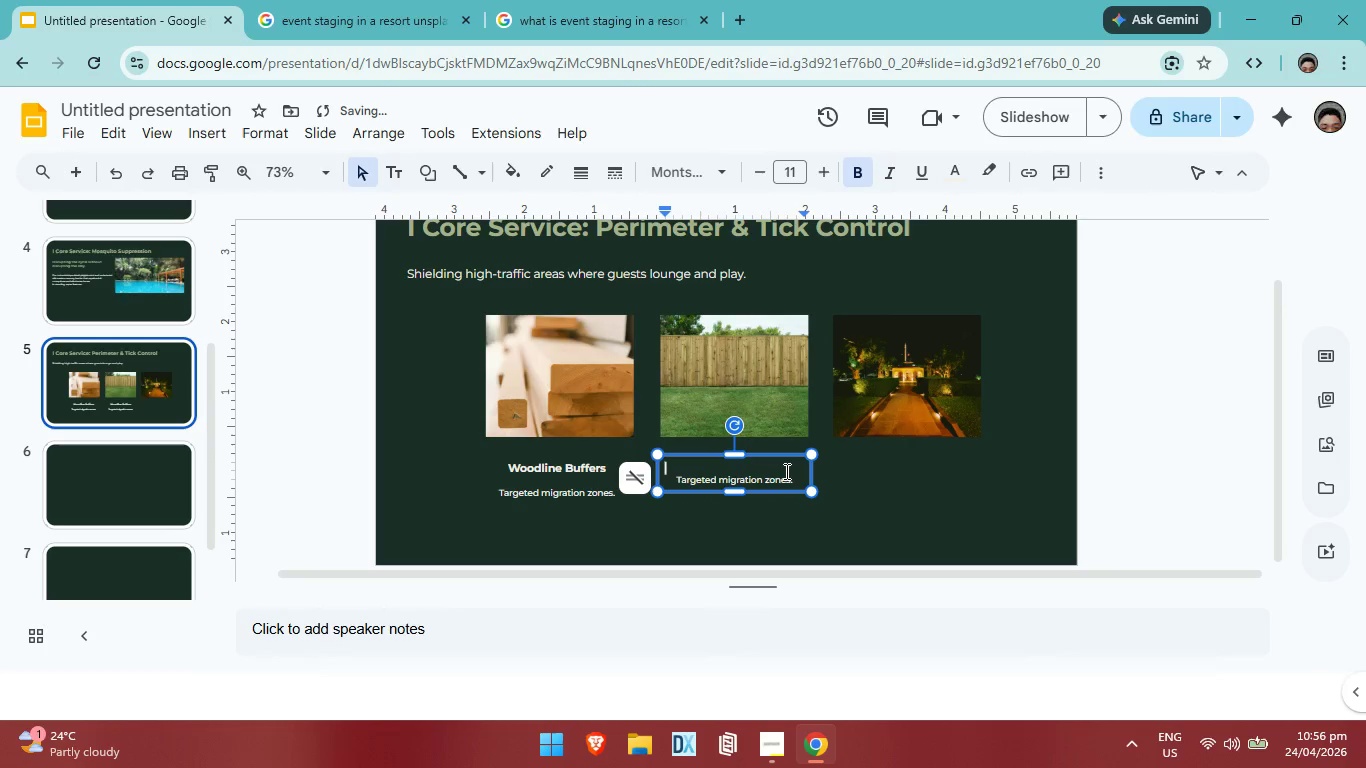 
key(Backspace)
 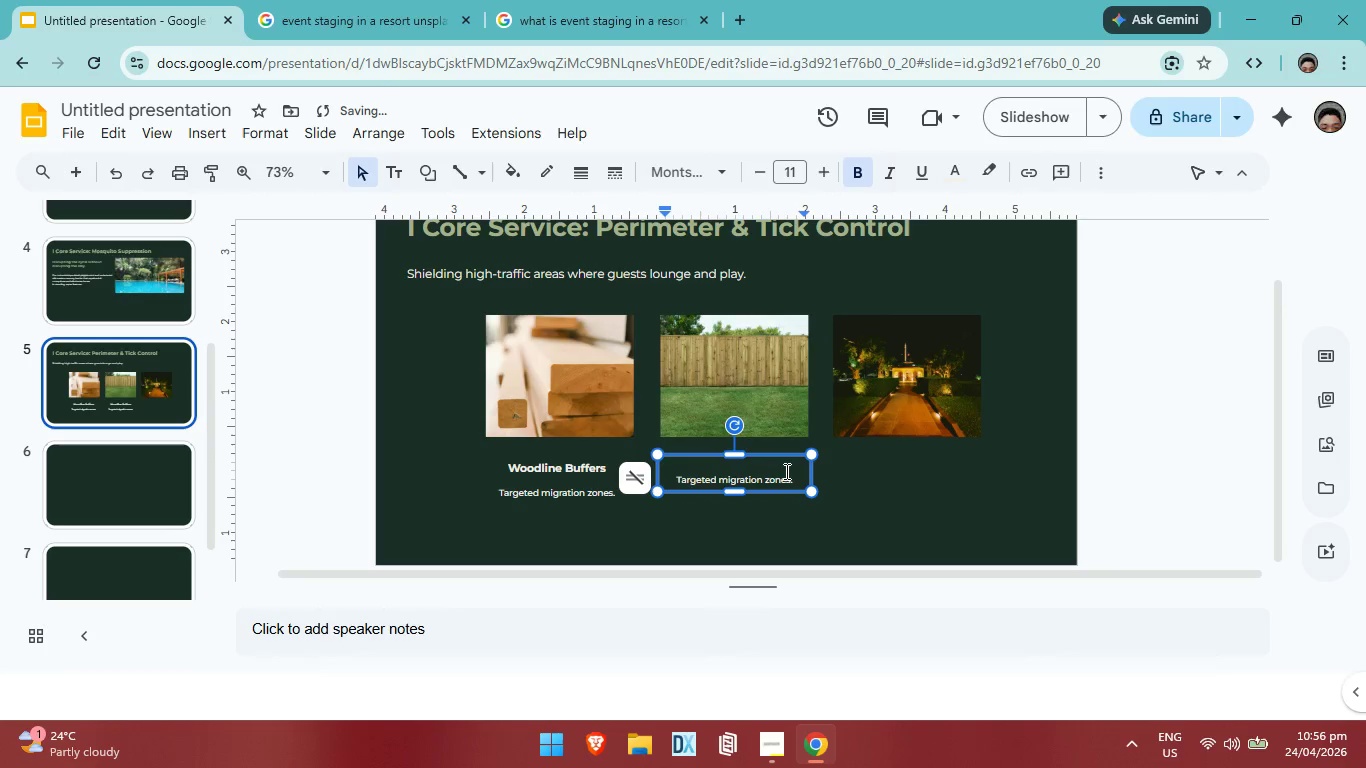 
key(Control+ControlLeft)
 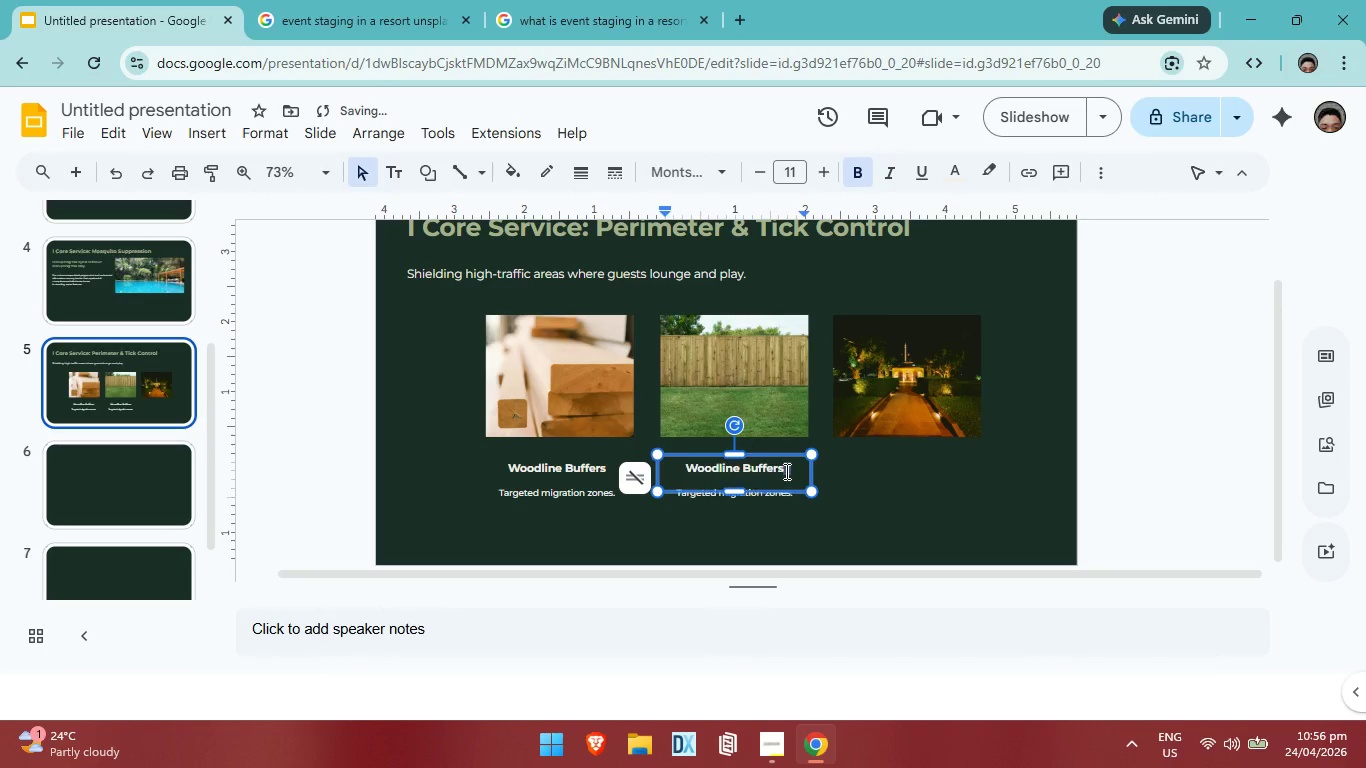 
key(Control+Z)
 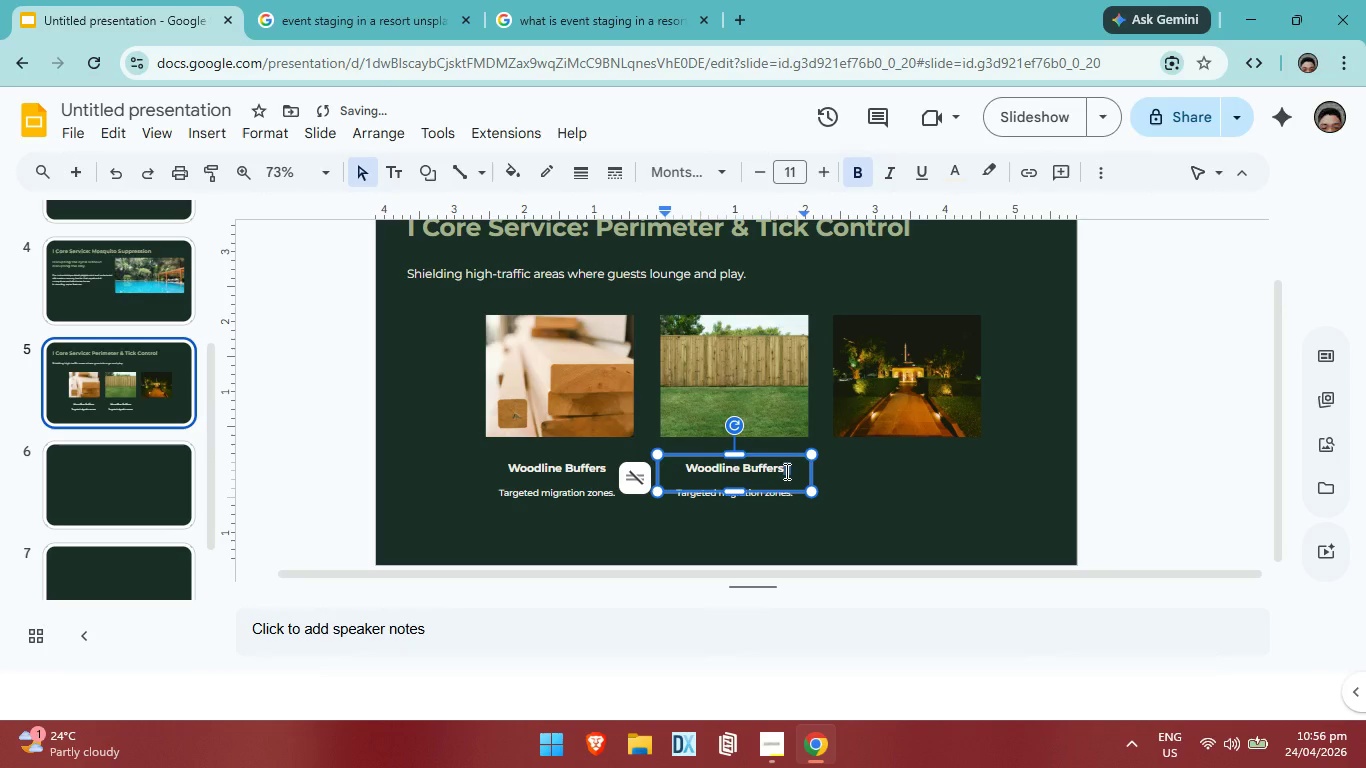 
key(Backspace)
key(Backspace)
key(Backspace)
key(Backspace)
key(Backspace)
key(Backspace)
key(Backspace)
key(Backspace)
key(Backspace)
key(Backspace)
key(Backspace)
key(Backspace)
key(Backspace)
key(Backspace)
key(Backspace)
key(Backspace)
key(Backspace)
type(Pathside Defense)
 